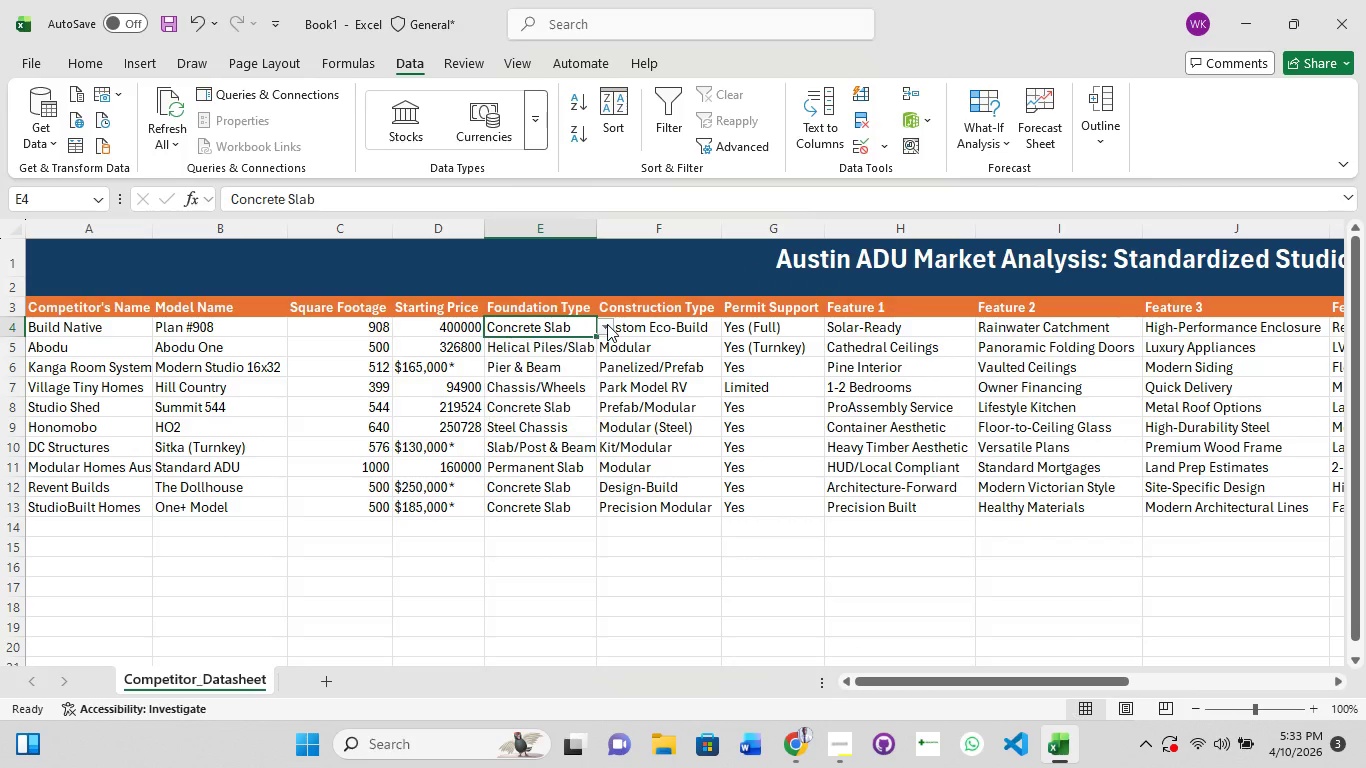 
left_click([607, 324])
 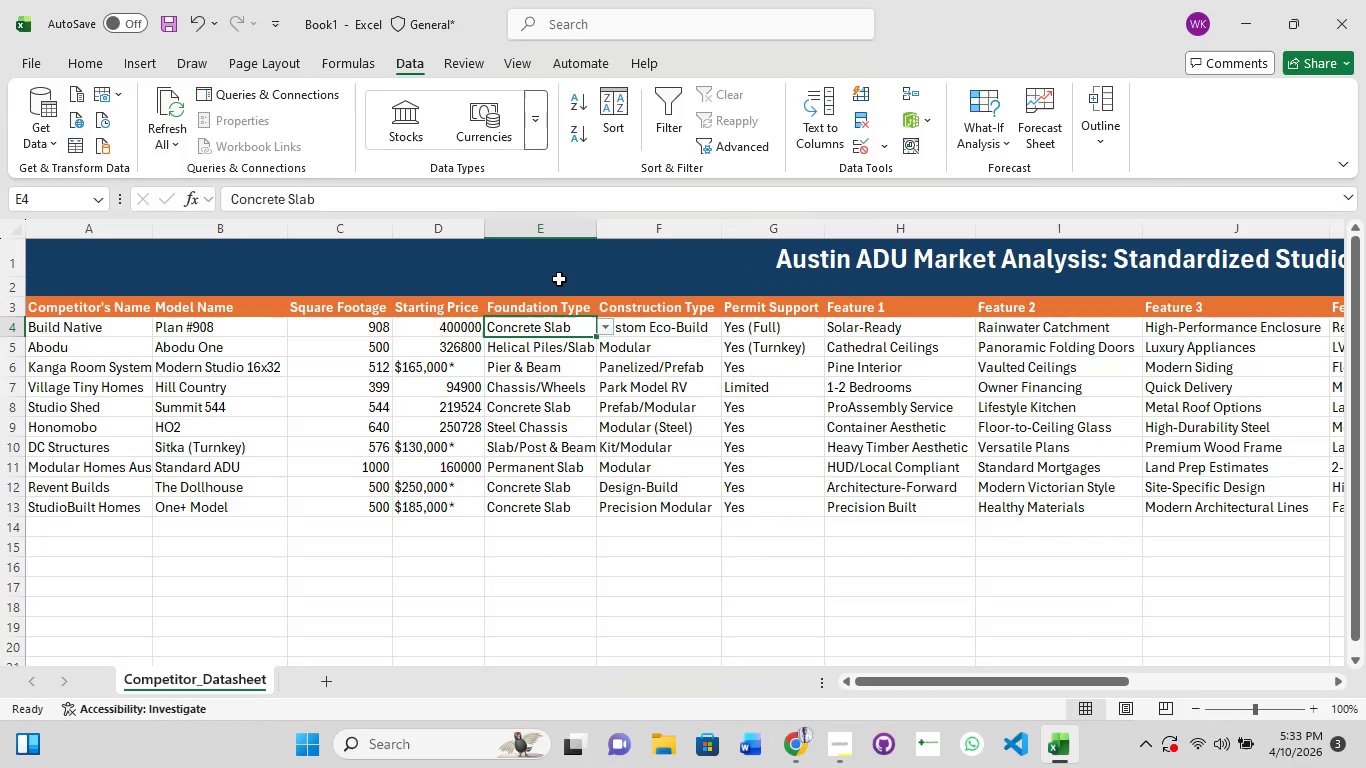 
left_click([559, 274])
 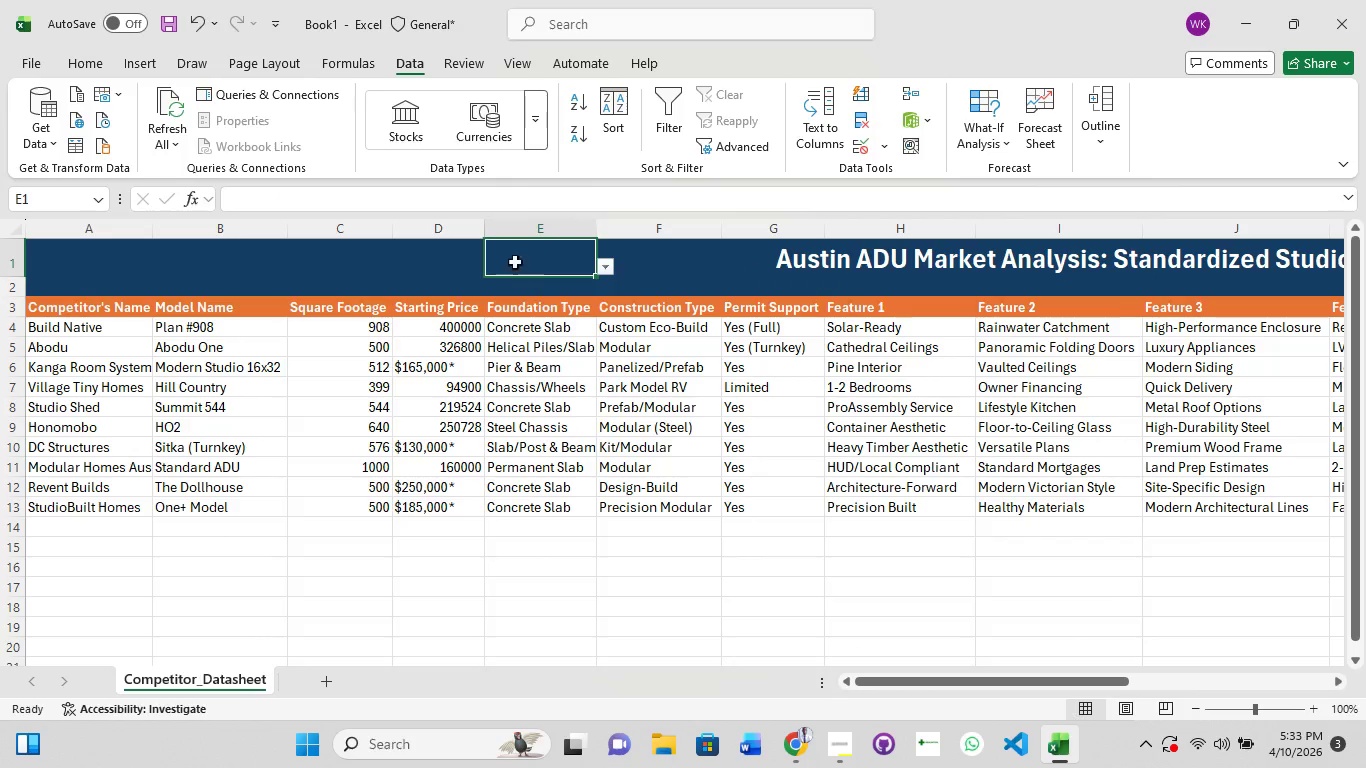 
double_click([531, 233])
 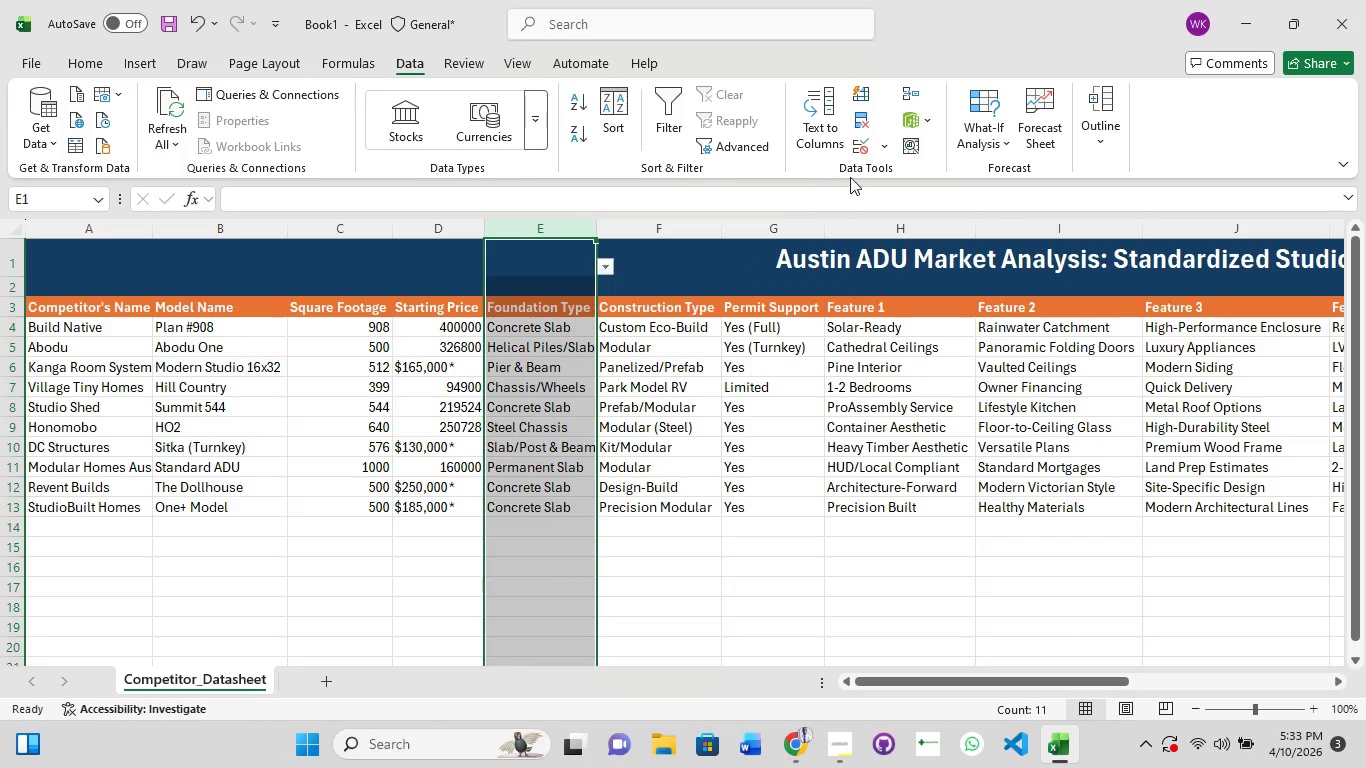 
mouse_move([865, 154])
 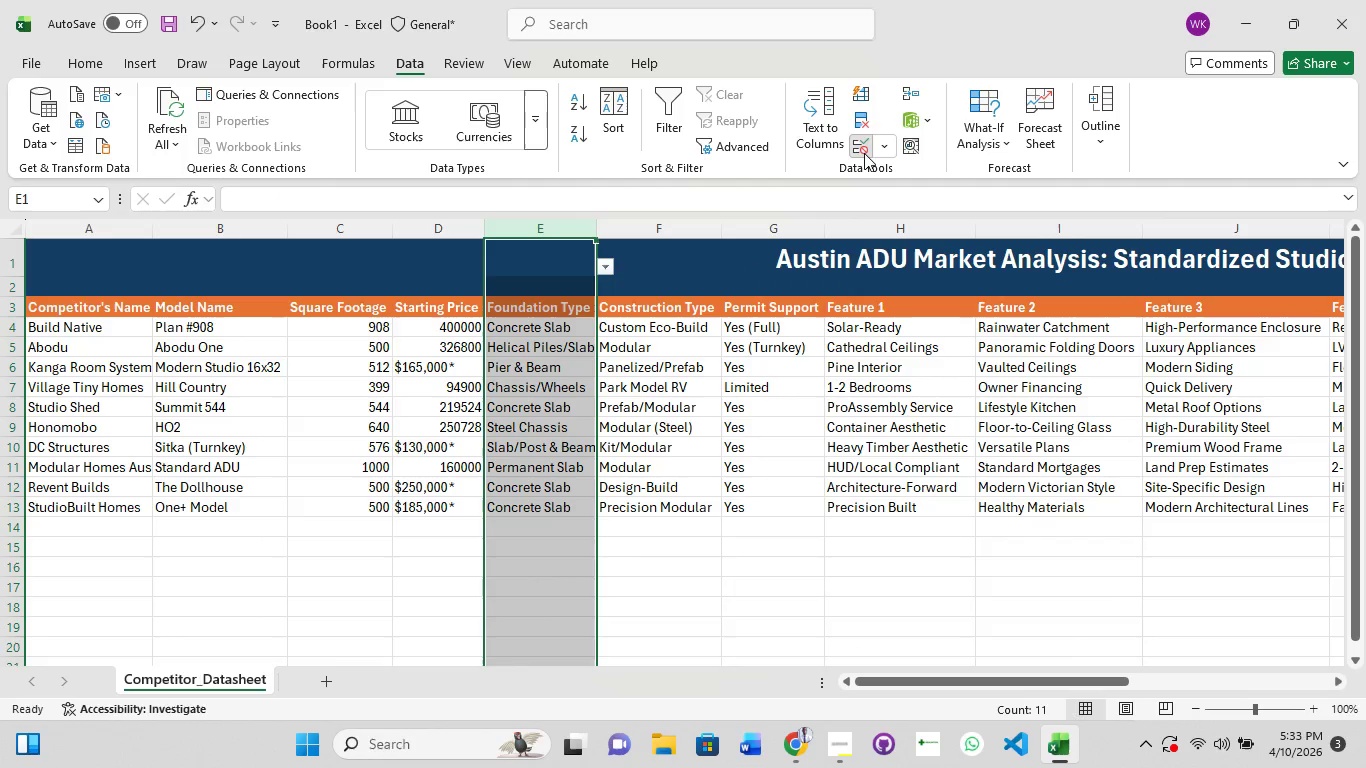 
left_click([864, 153])
 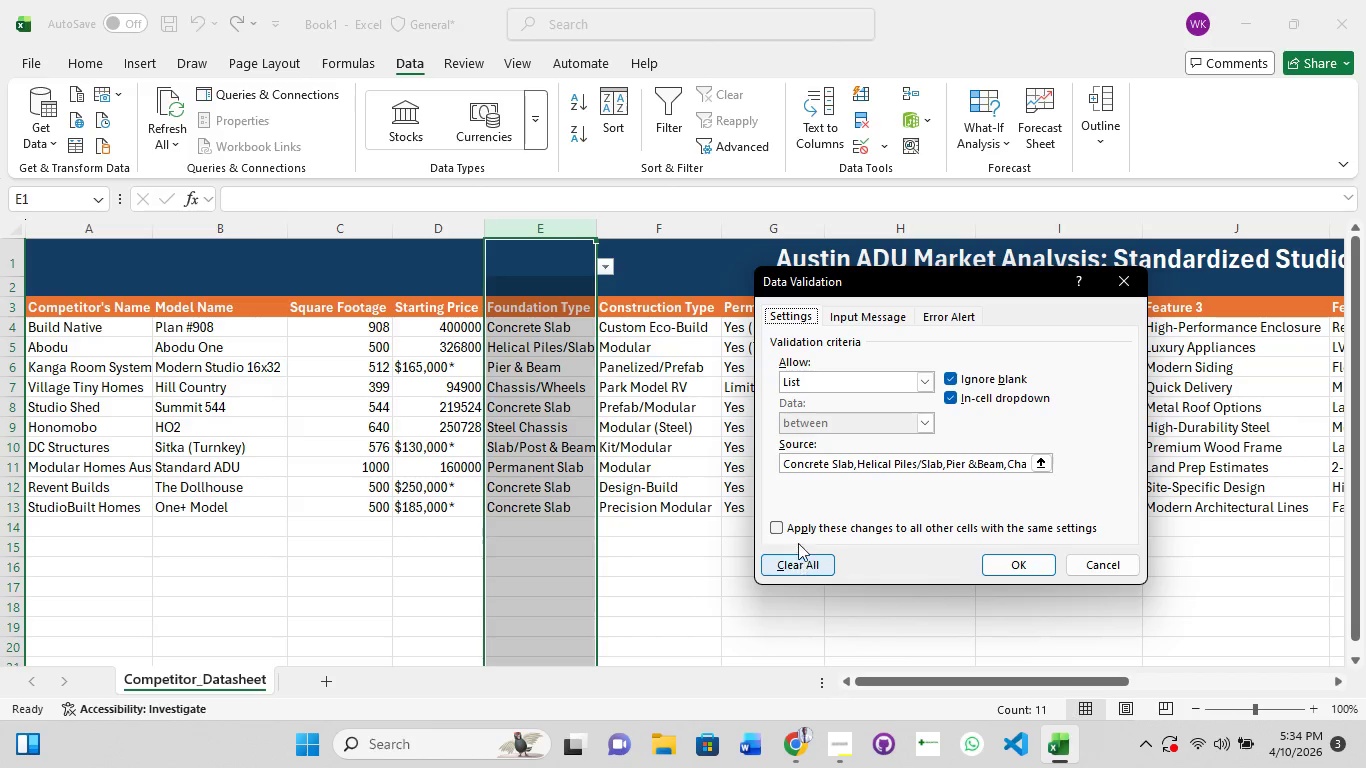 
left_click([779, 523])
 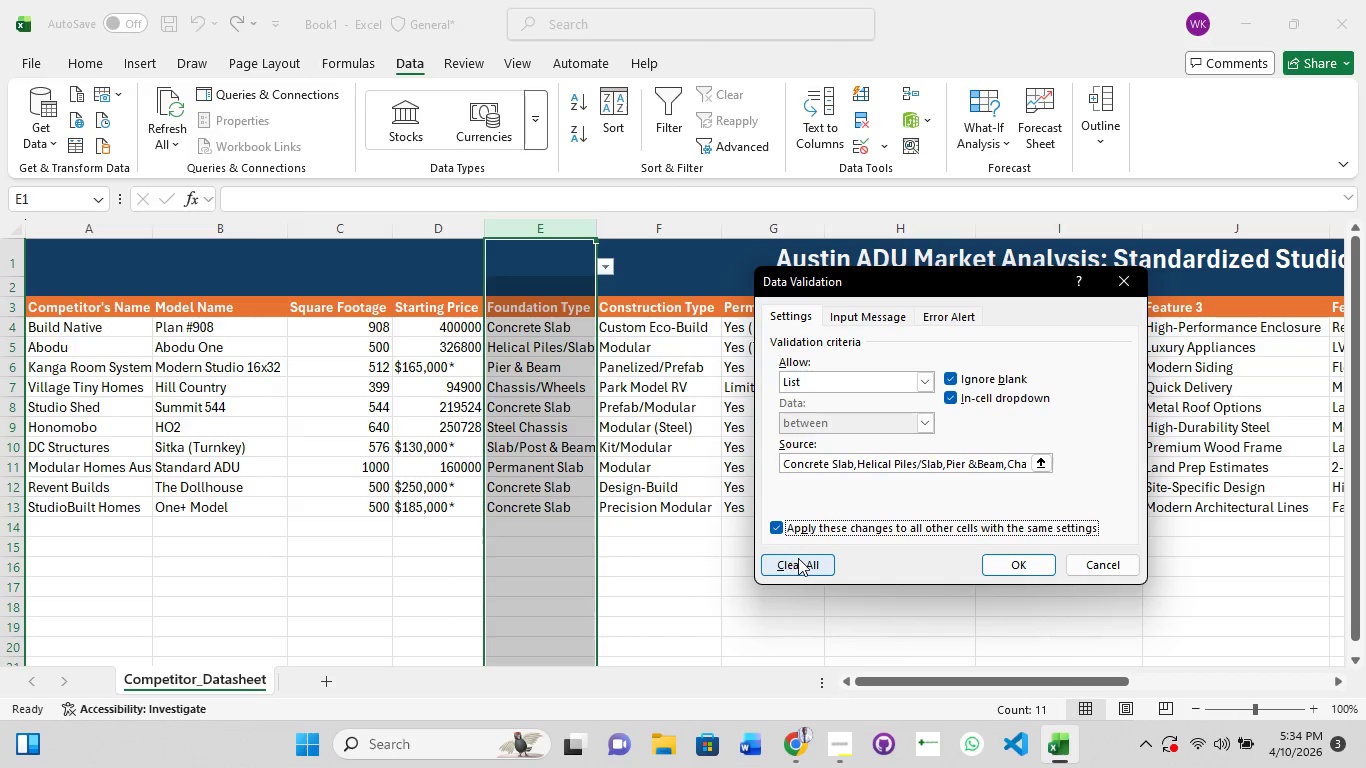 
left_click([798, 558])
 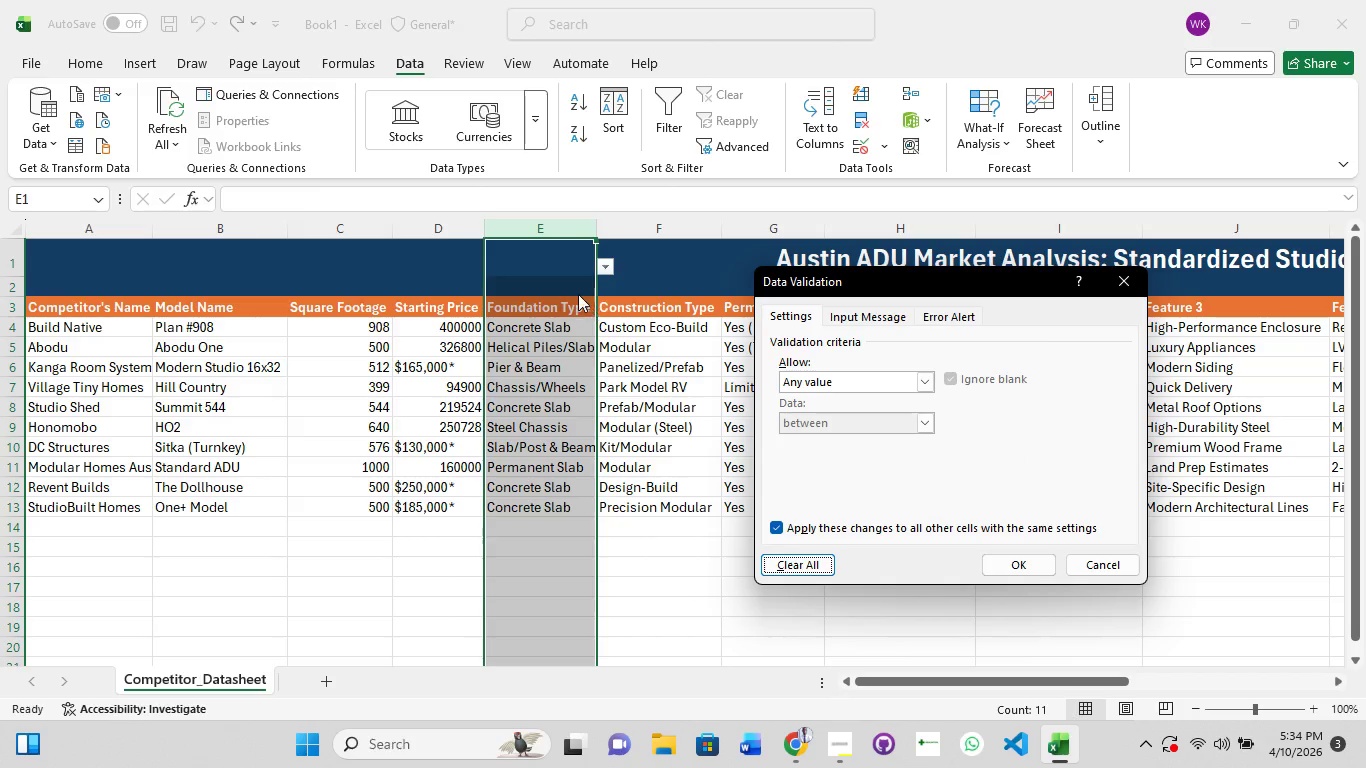 
left_click([578, 293])
 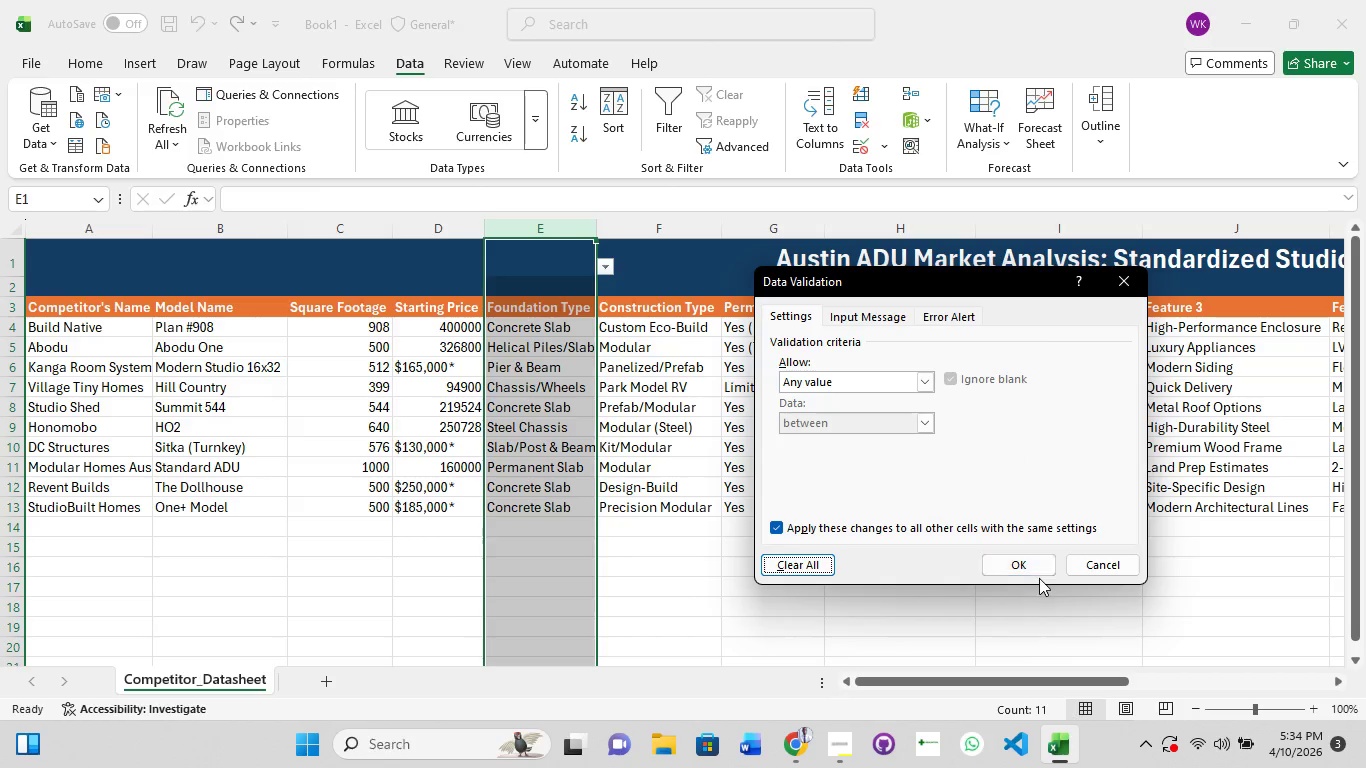 
left_click([1028, 563])
 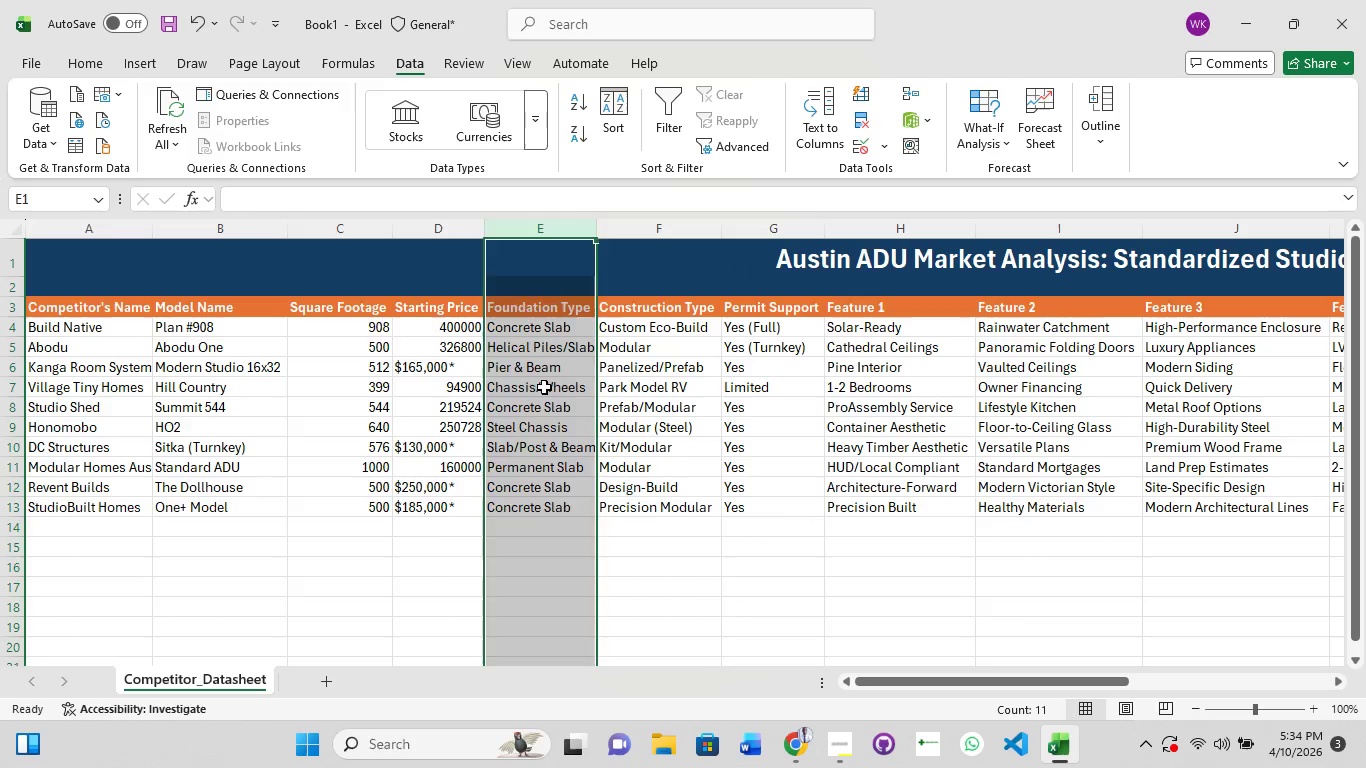 
left_click([537, 397])
 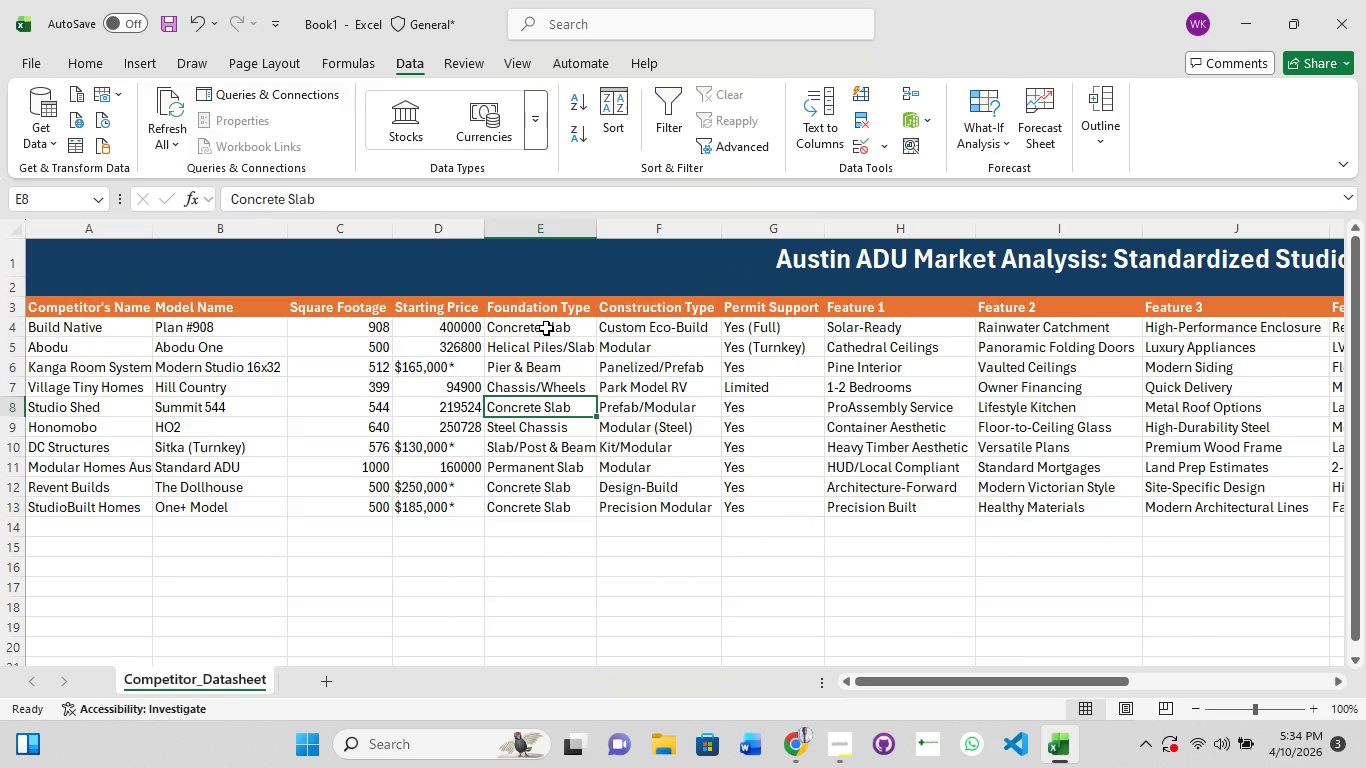 
hold_key(key=ShiftLeft, duration=1.5)
left_click([546, 328])
 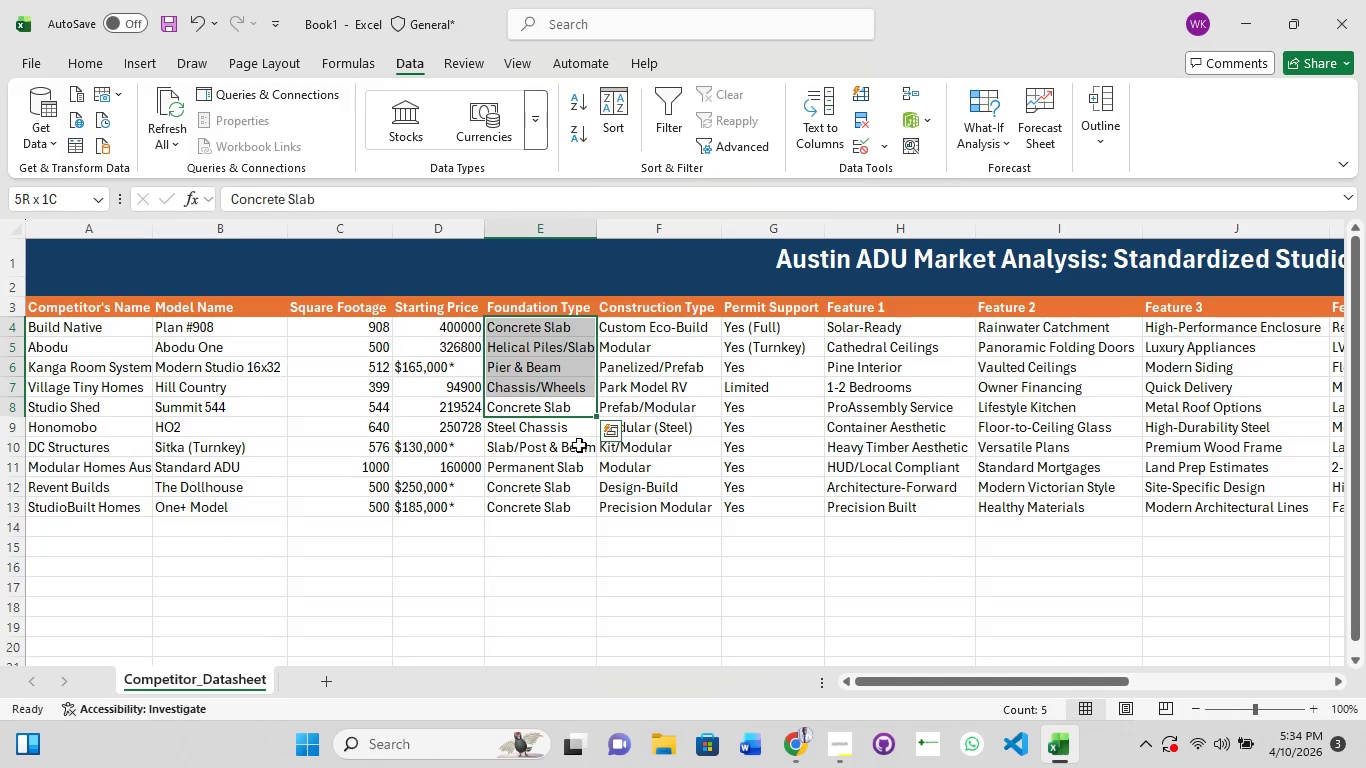 
left_click_drag(start_coordinate=[579, 452], to_coordinate=[581, 534])
 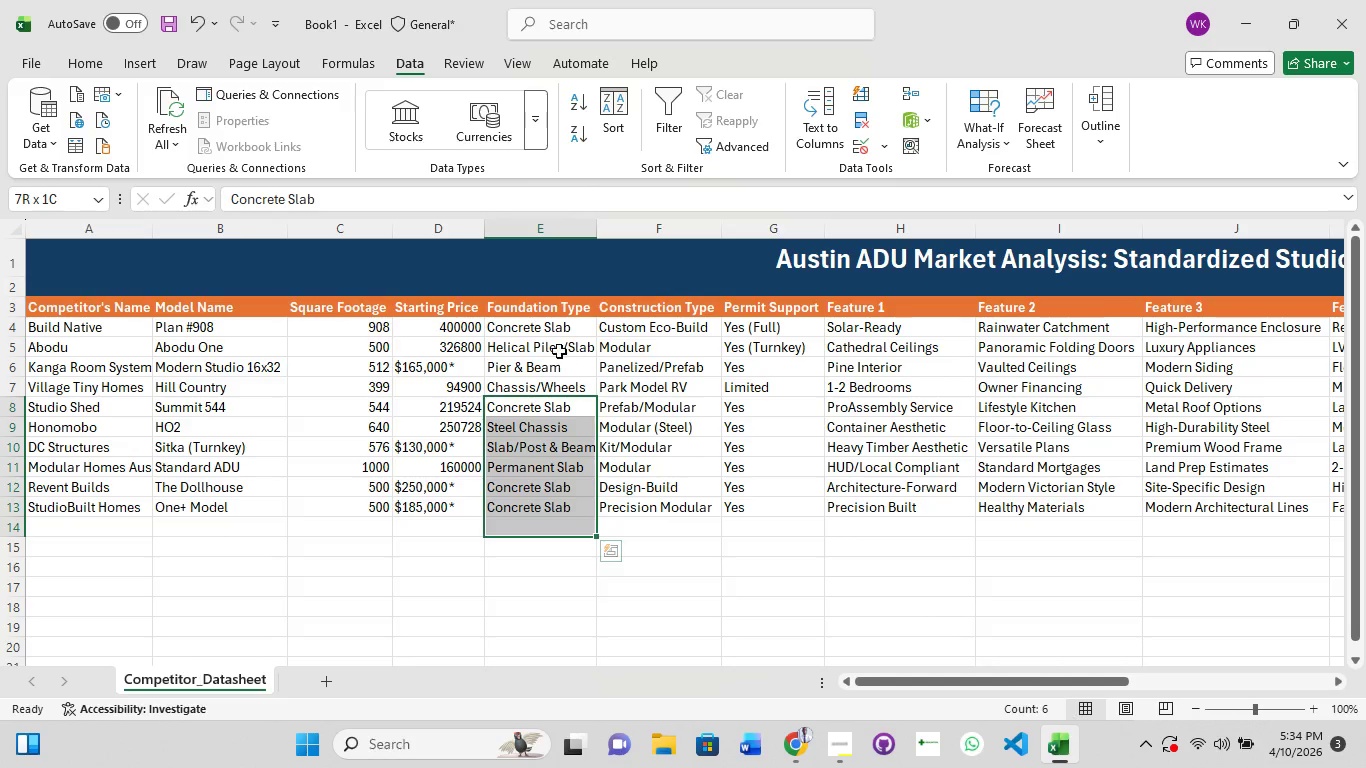 
hold_key(key=ShiftLeft, duration=0.91)
 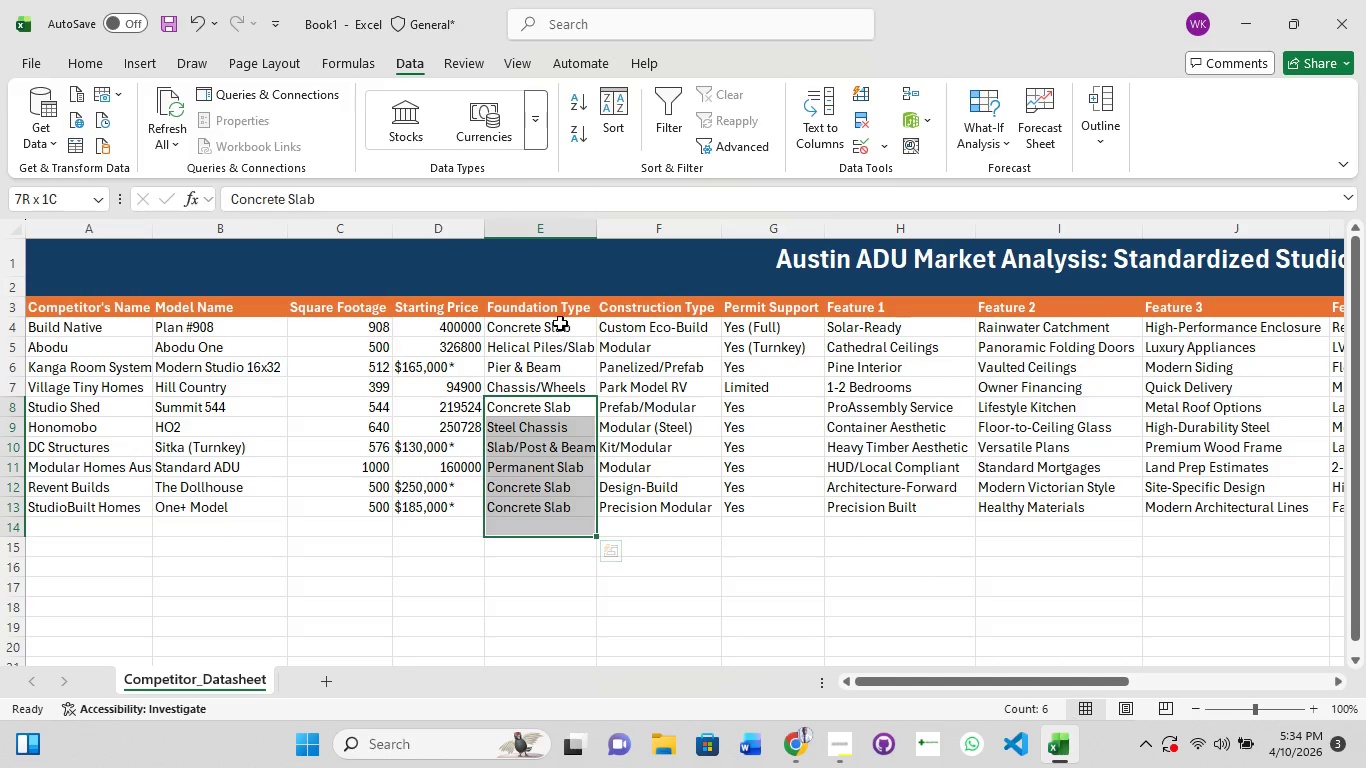 
left_click([560, 323])
 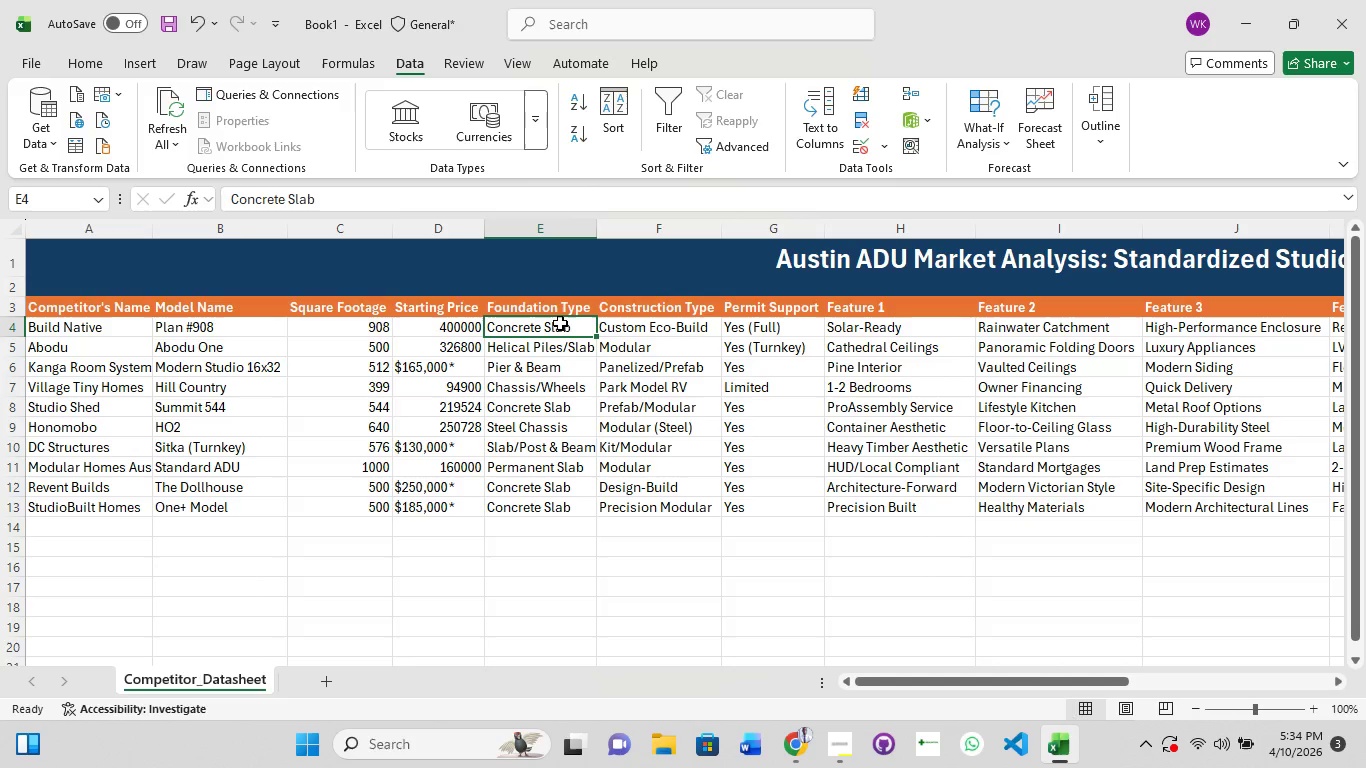 
double_click([560, 323])
 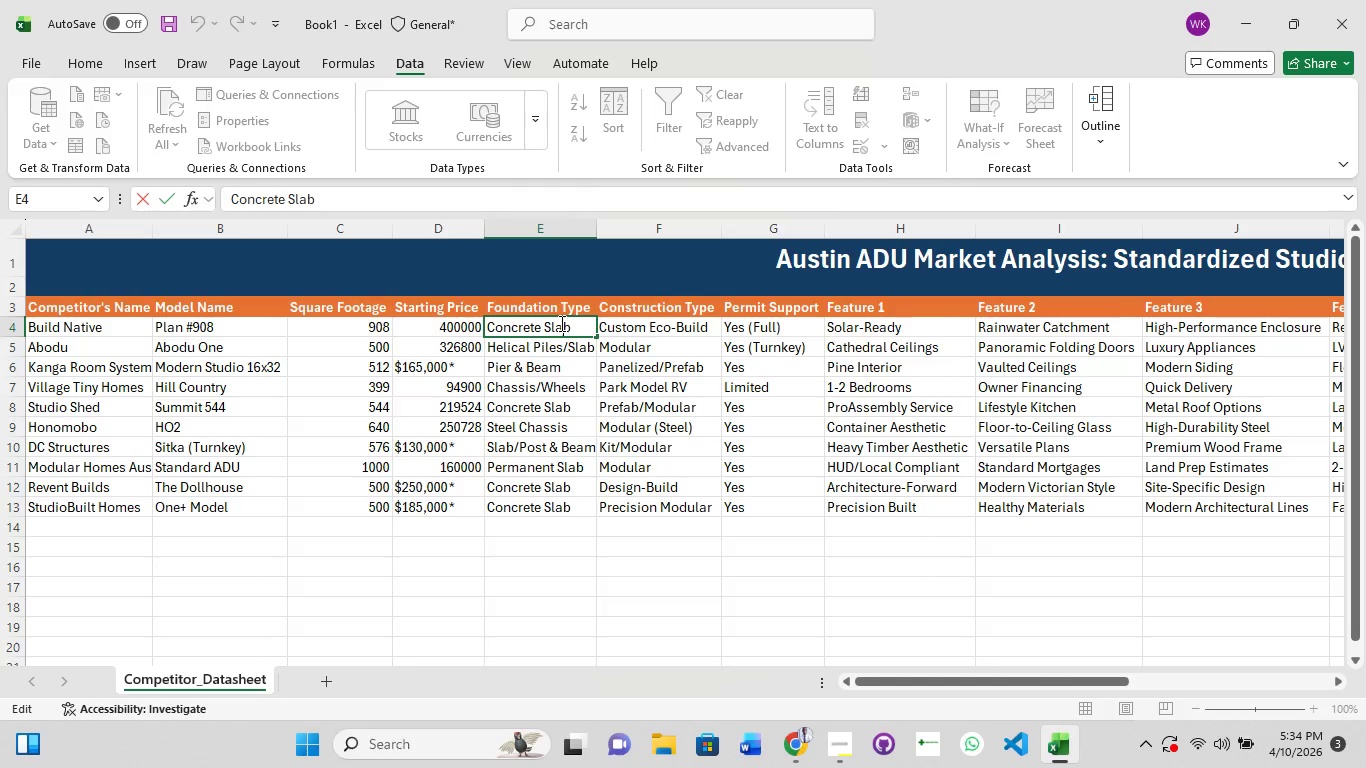 
key(Shift+ShiftLeft)
 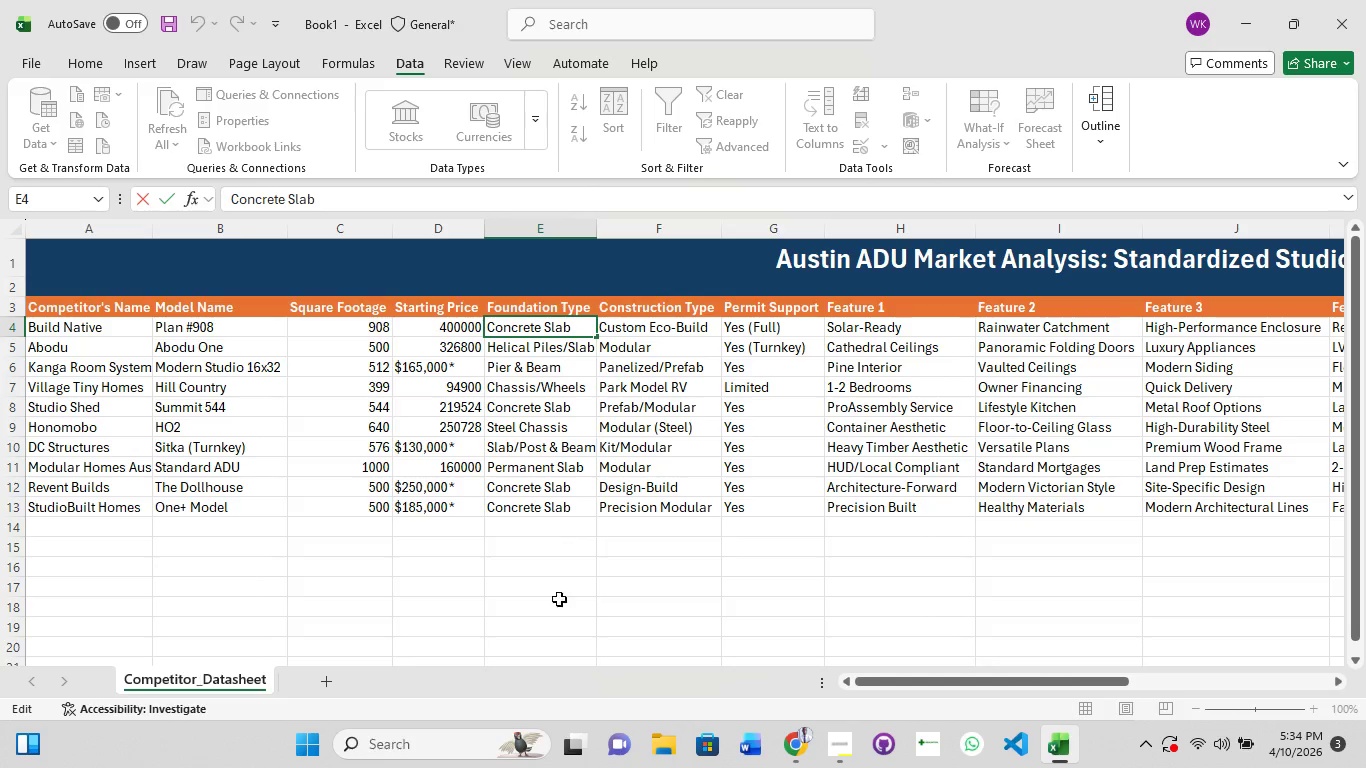 
left_click([573, 633])
 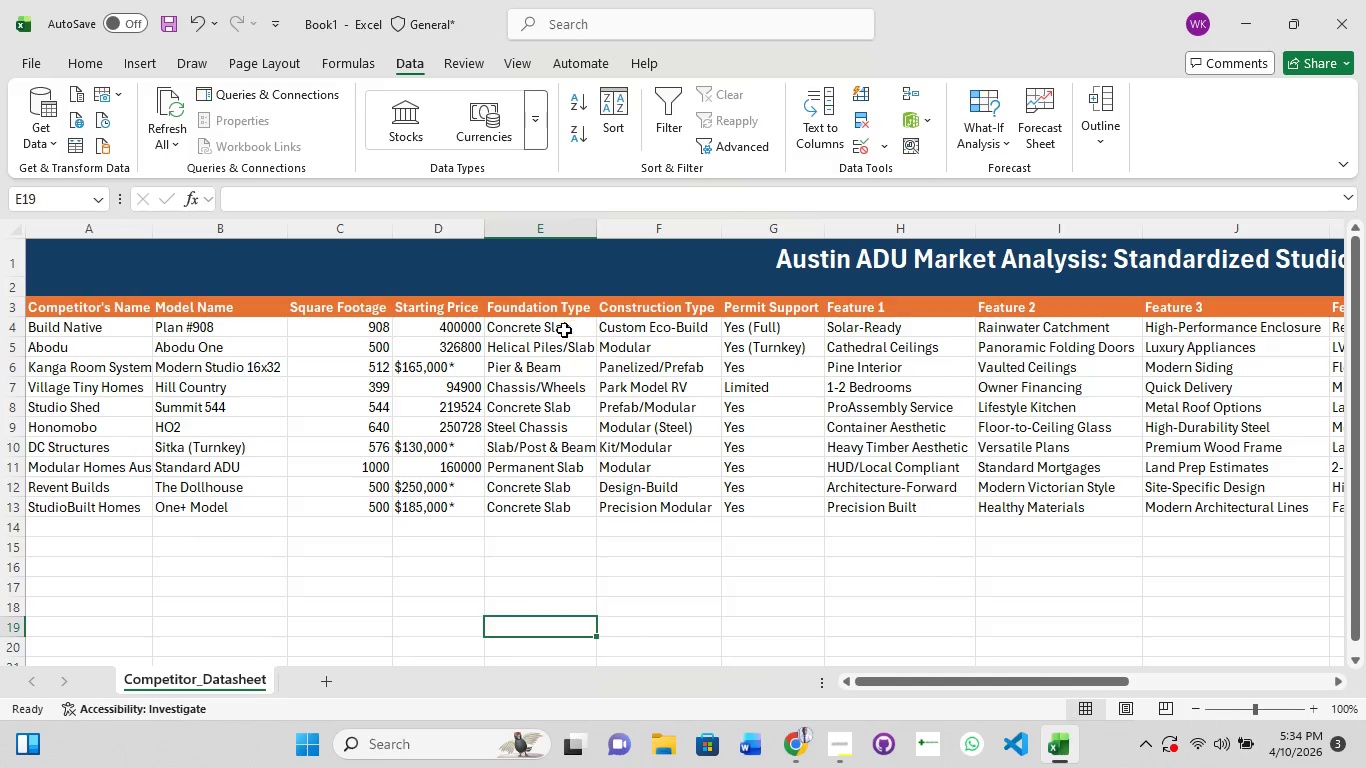 
left_click([564, 330])
 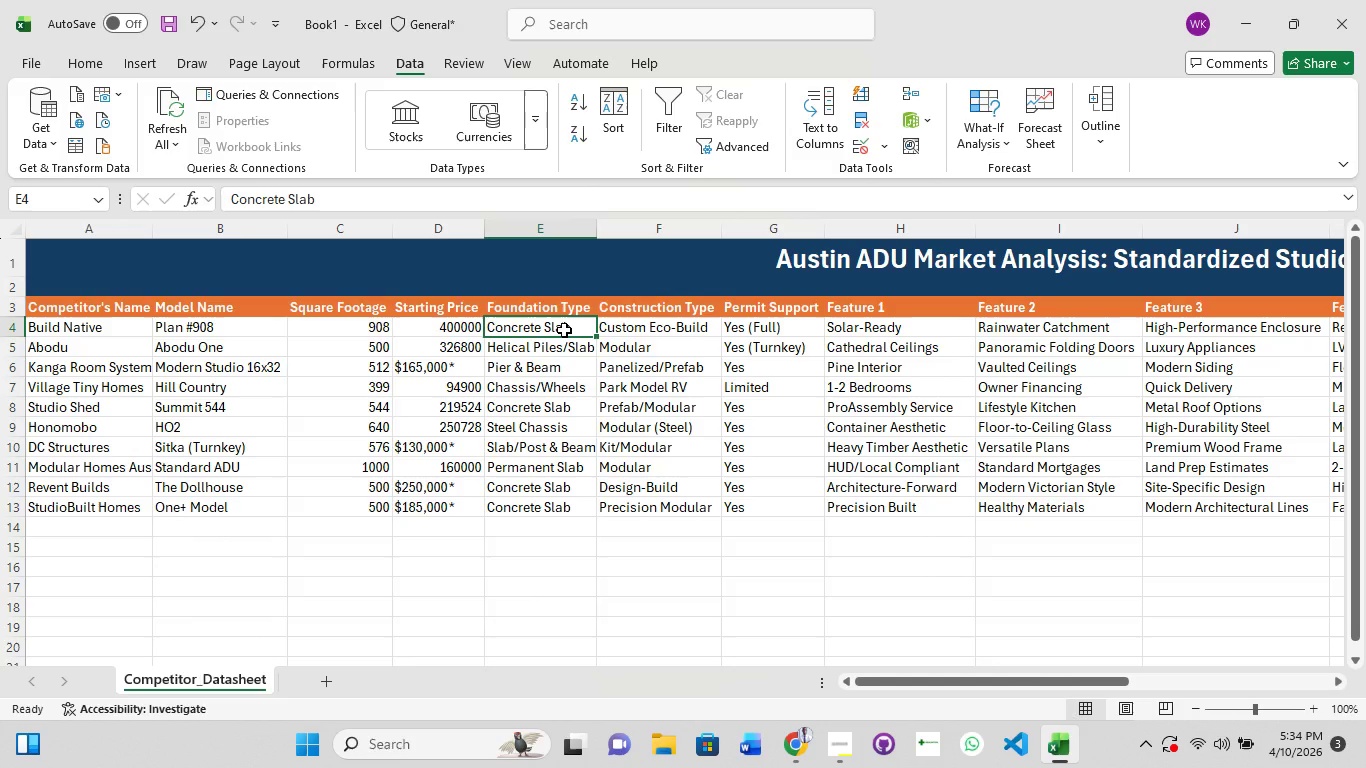 
hold_key(key=ShiftLeft, duration=1.5)
left_click_drag(start_coordinate=[563, 333], to_coordinate=[583, 332])
 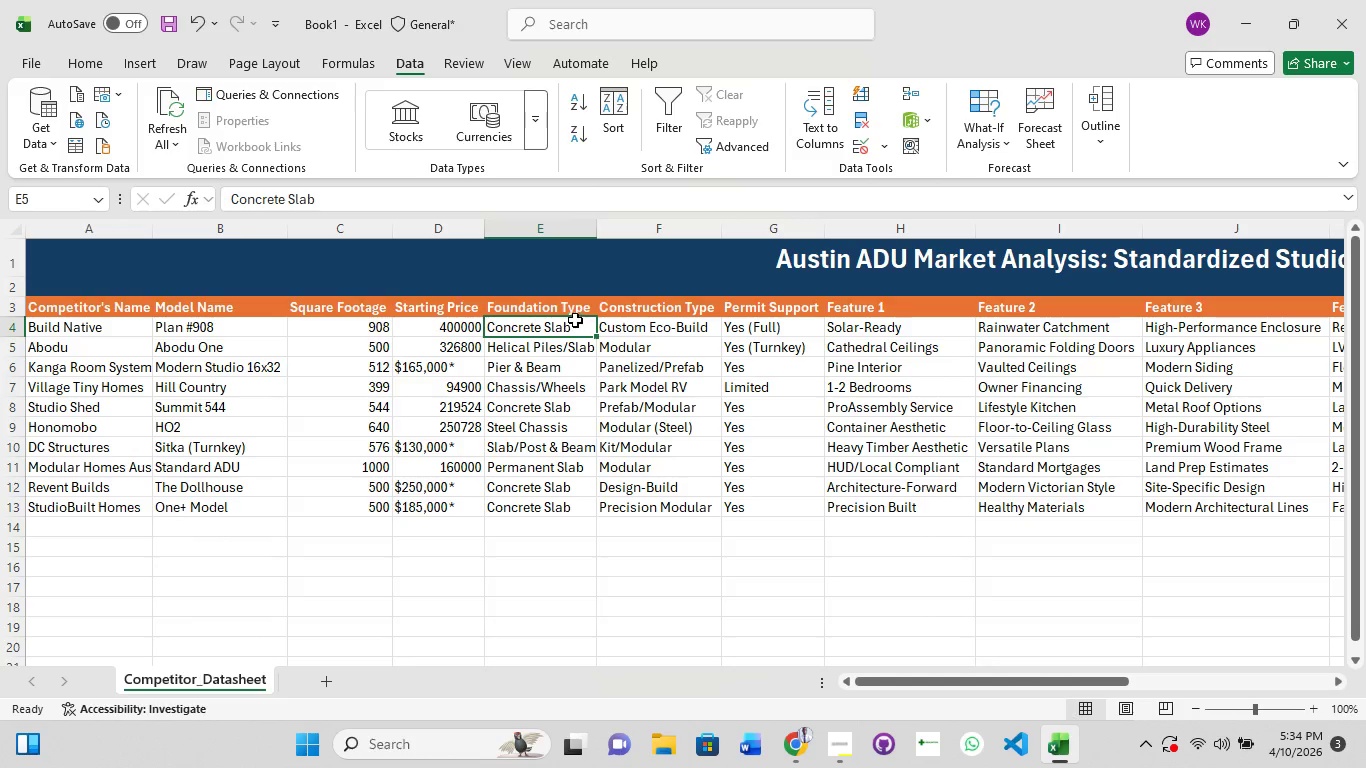 
hold_key(key=ShiftLeft, duration=0.92)
 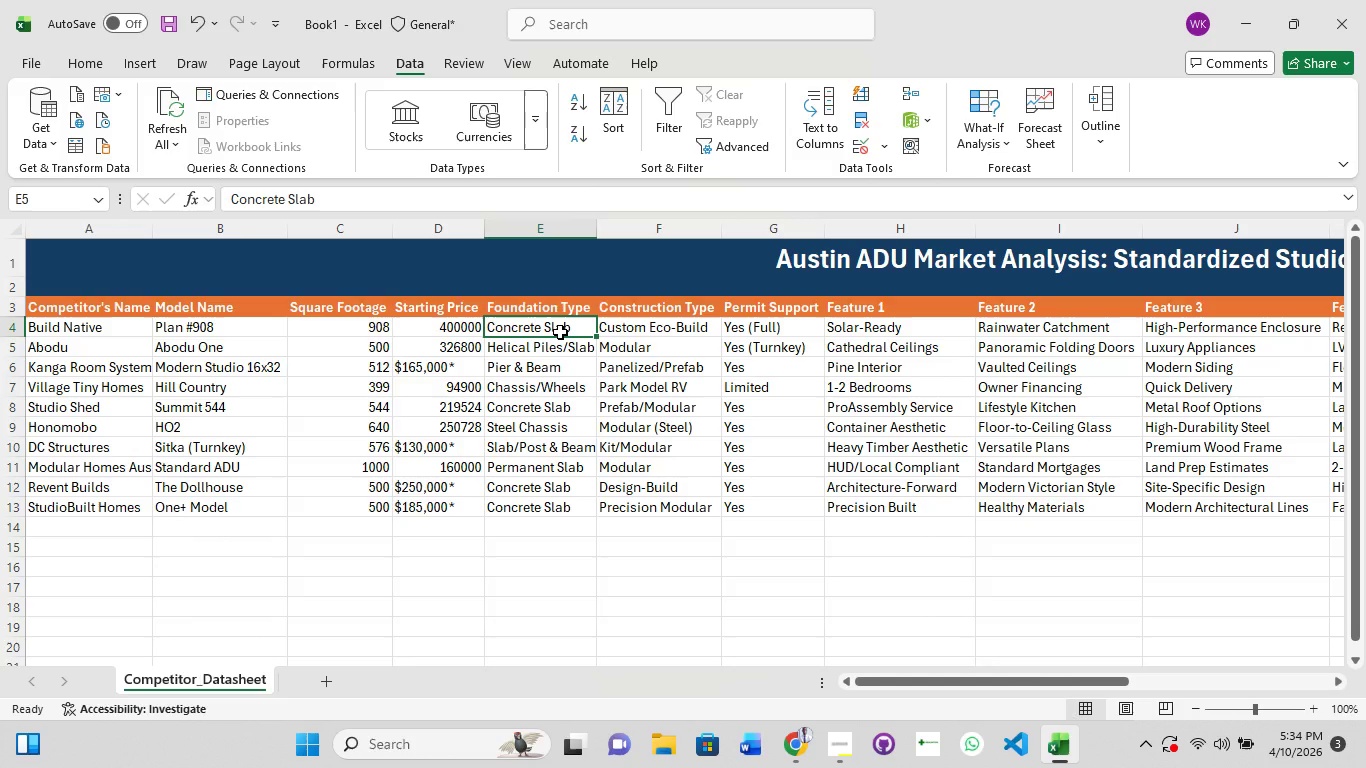 
hold_key(key=ShiftLeft, duration=1.52)
left_click_drag(start_coordinate=[560, 332], to_coordinate=[564, 720])
 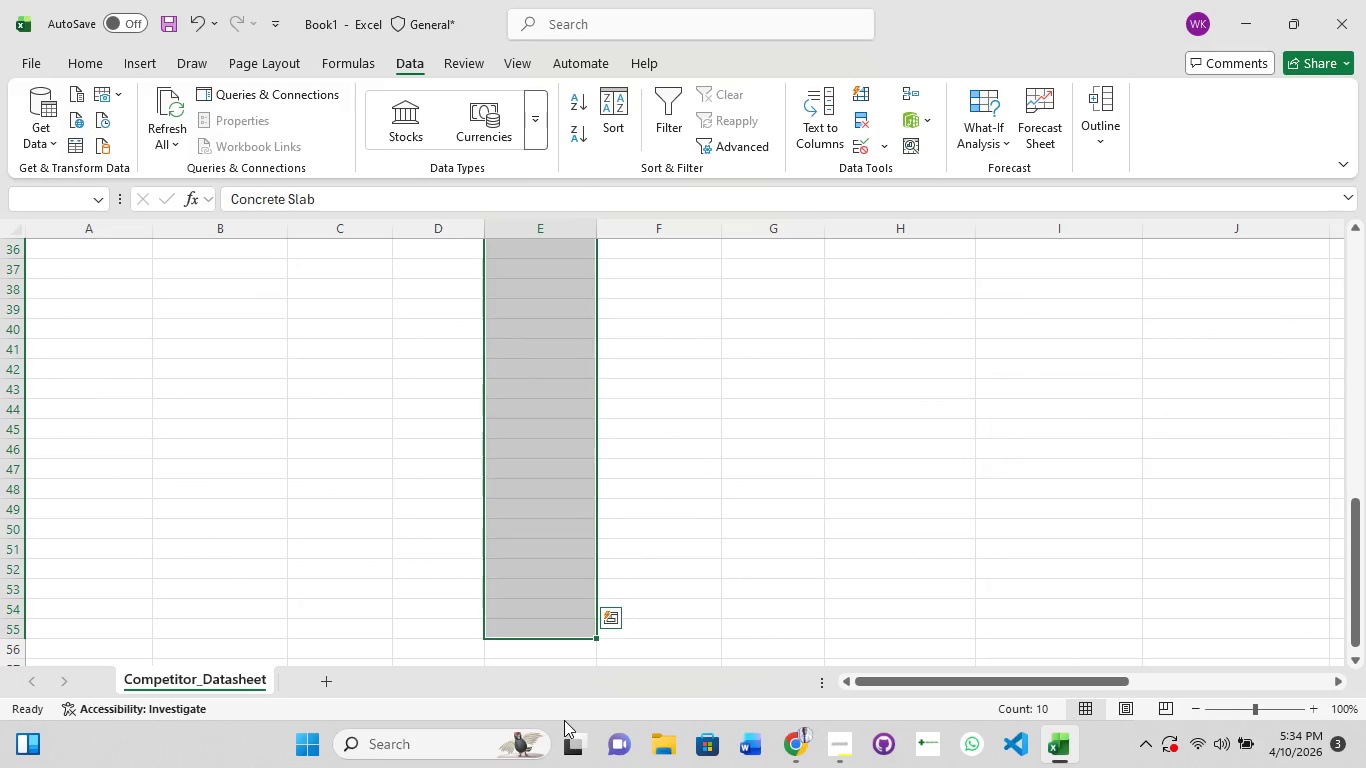 
hold_key(key=ShiftLeft, duration=1.45)
 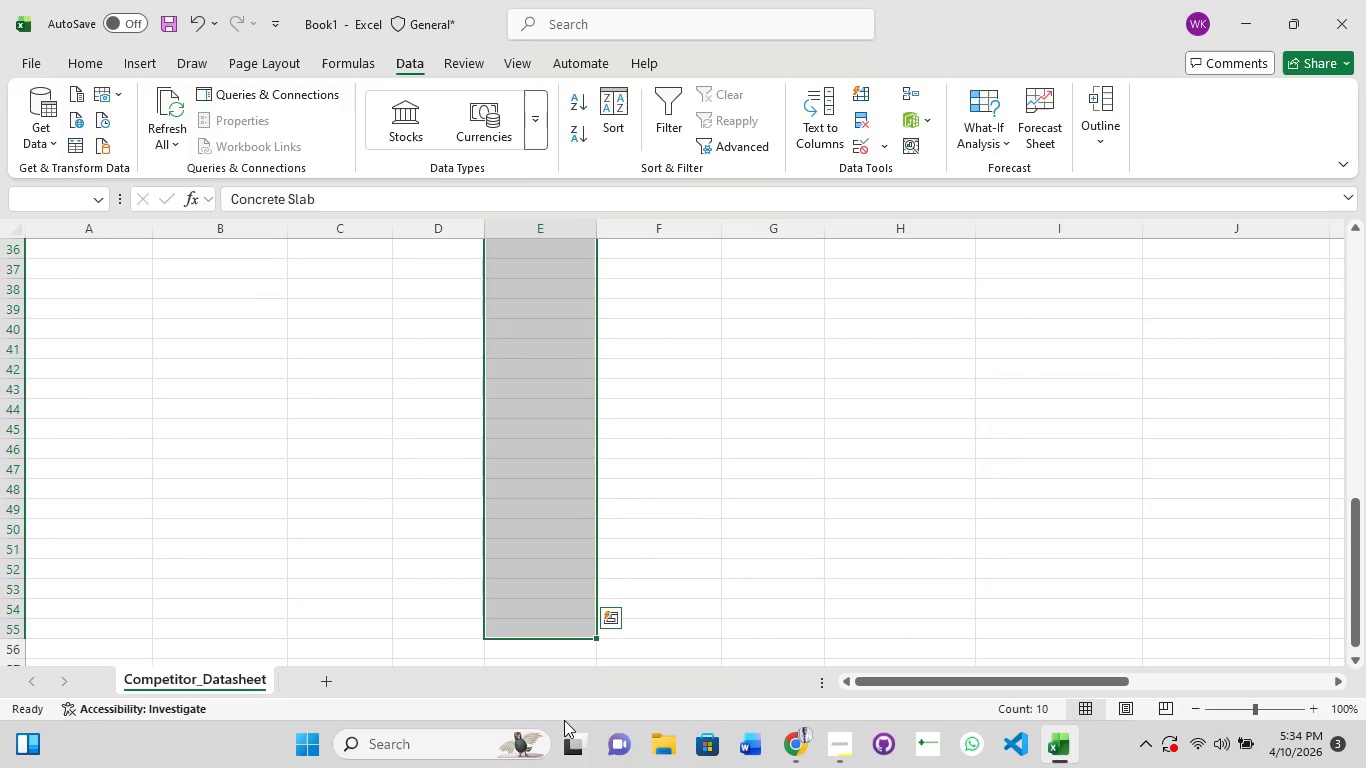 
hold_key(key=ControlLeft, duration=1.51)
 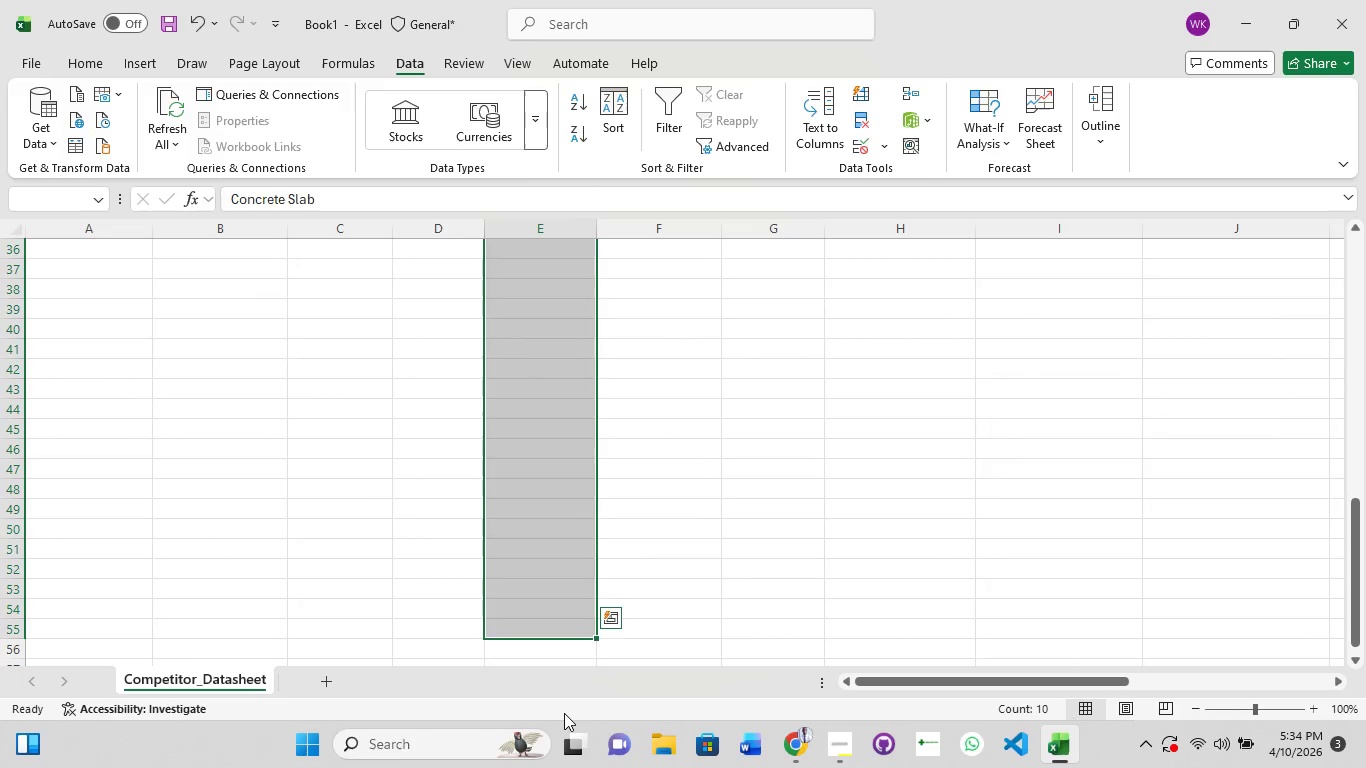 
hold_key(key=ControlLeft, duration=0.89)
 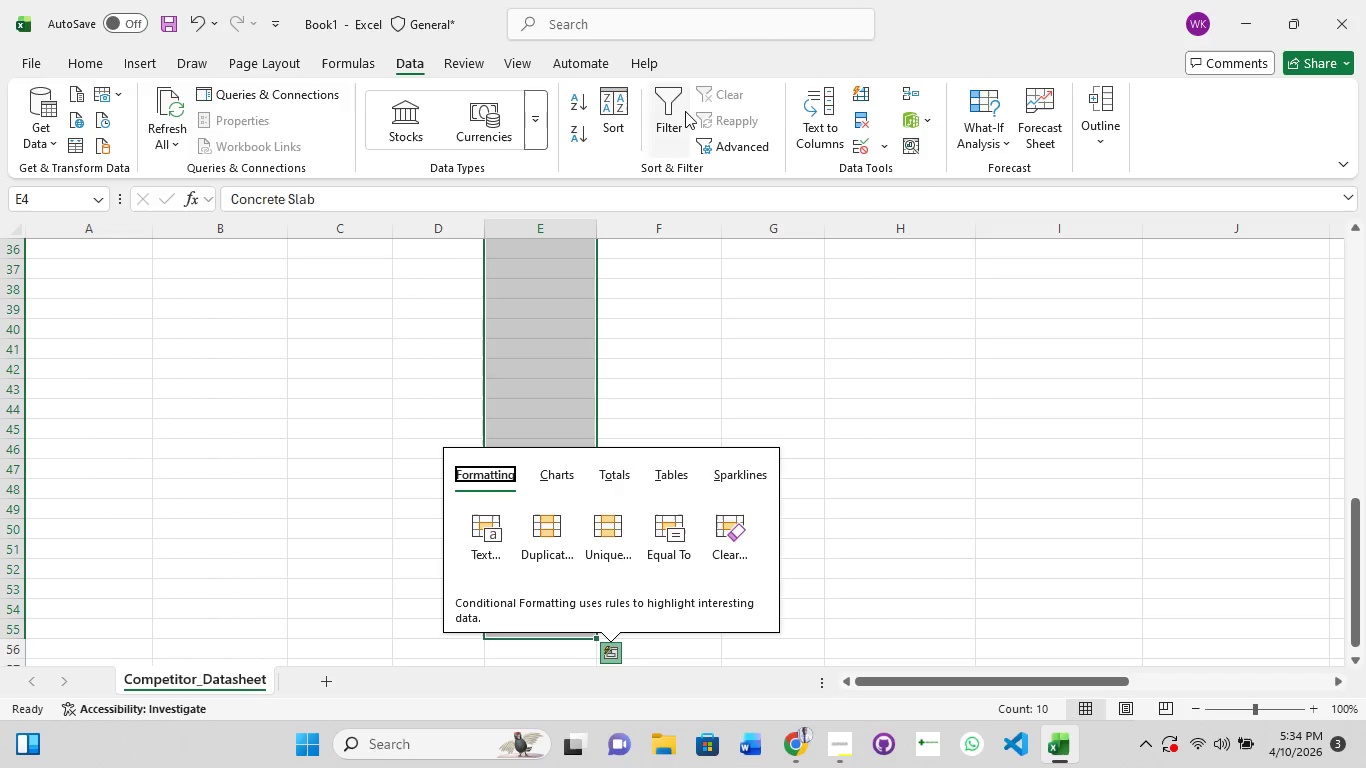 
wait(6.42)
 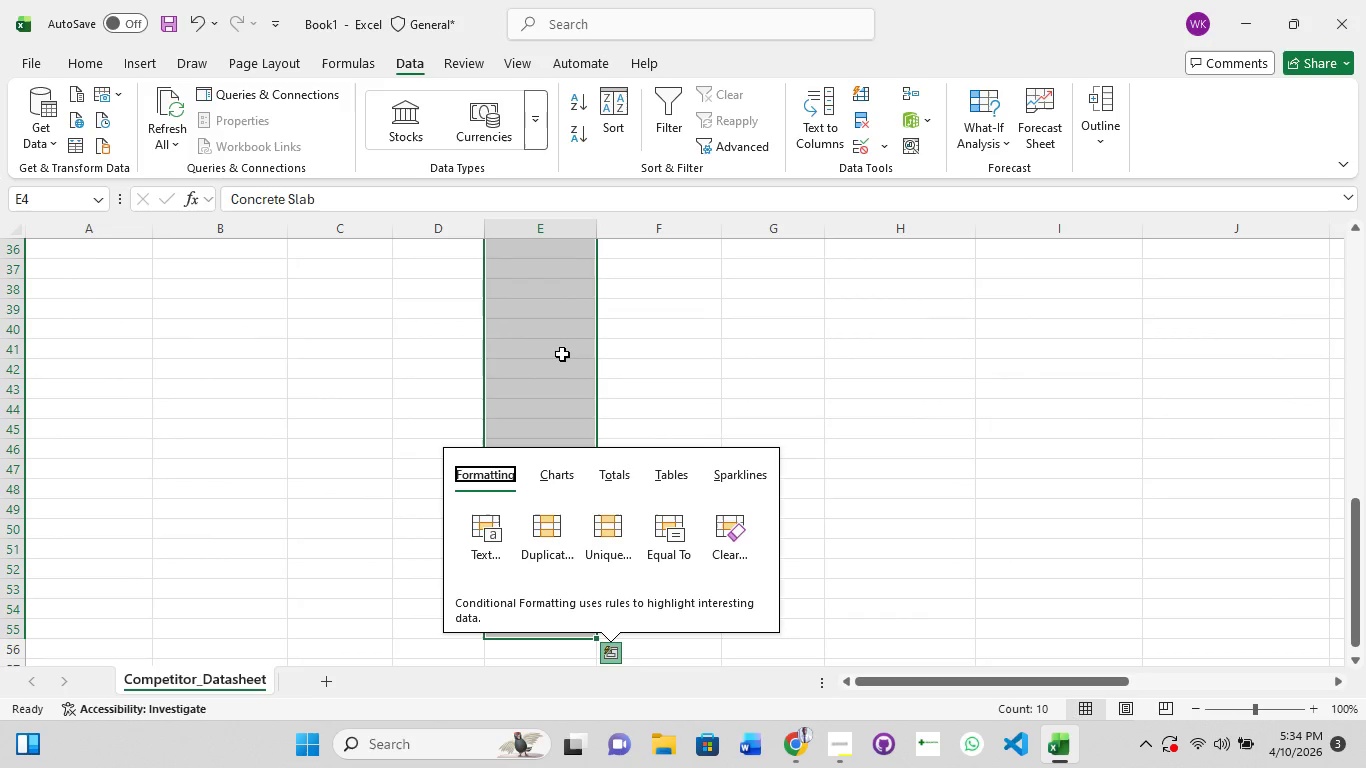 
left_click([888, 153])
 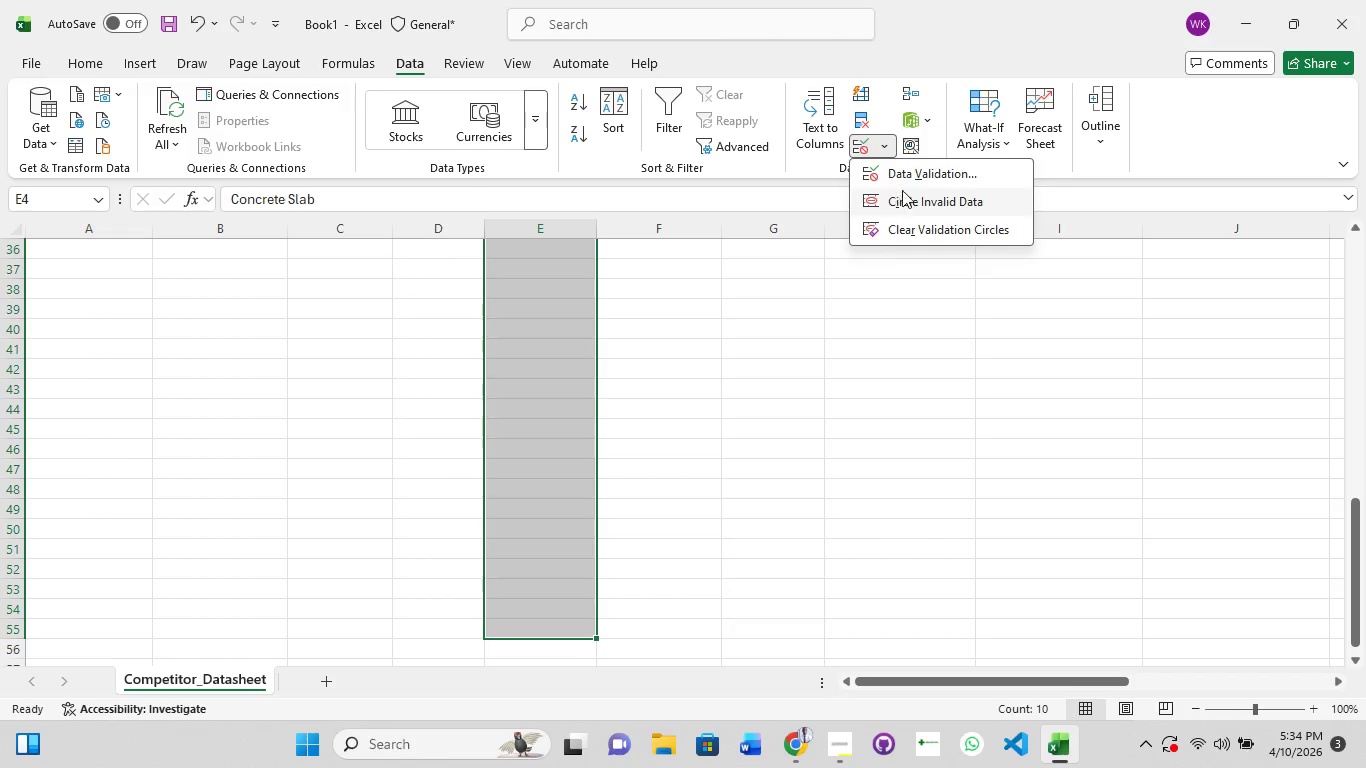 
left_click([905, 183])
 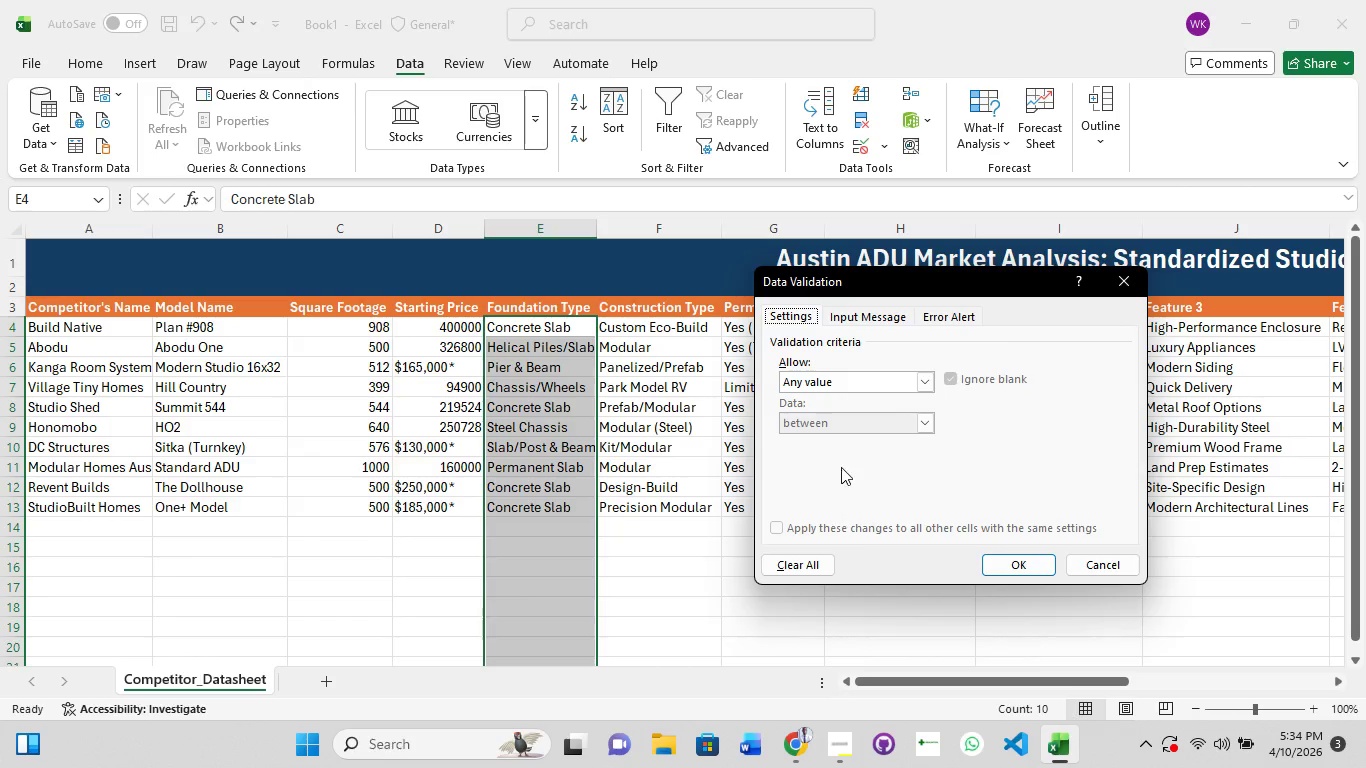 
left_click([847, 383])
 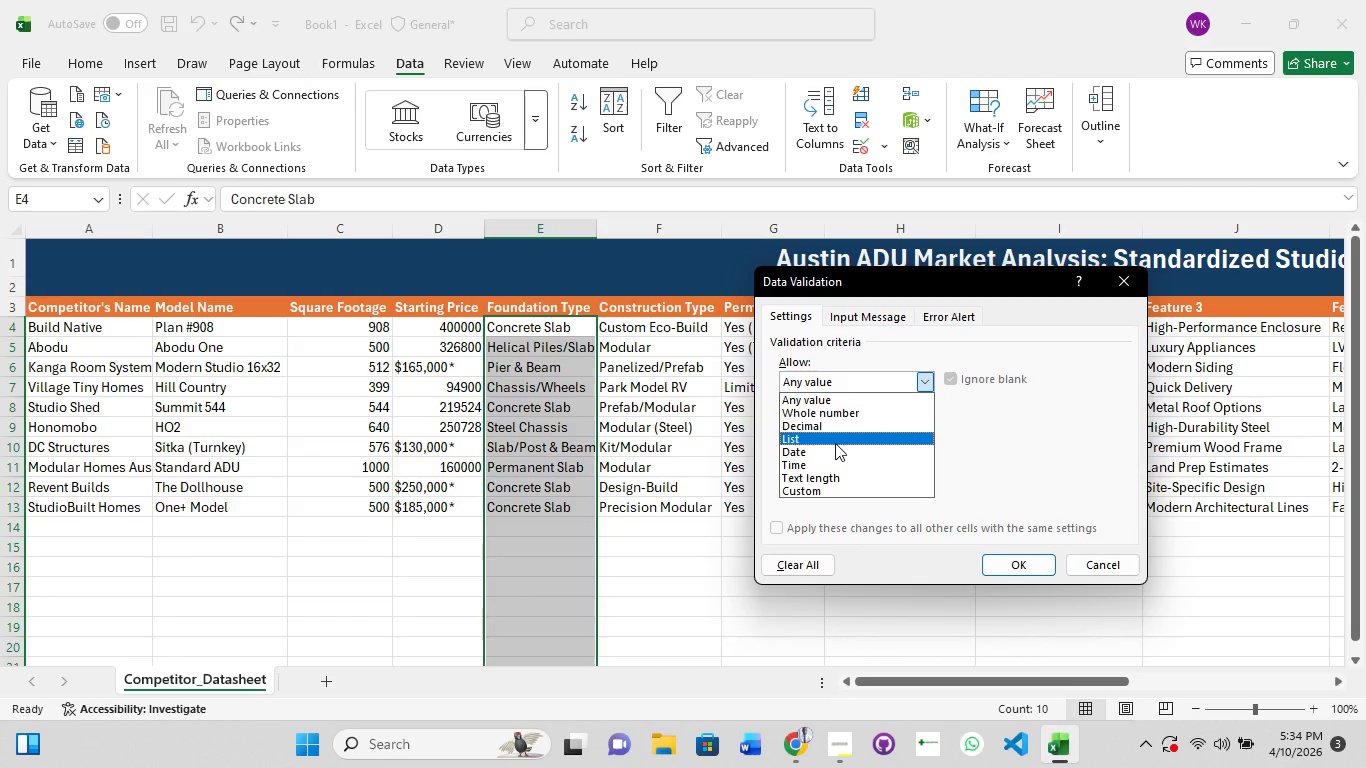 
left_click([835, 443])
 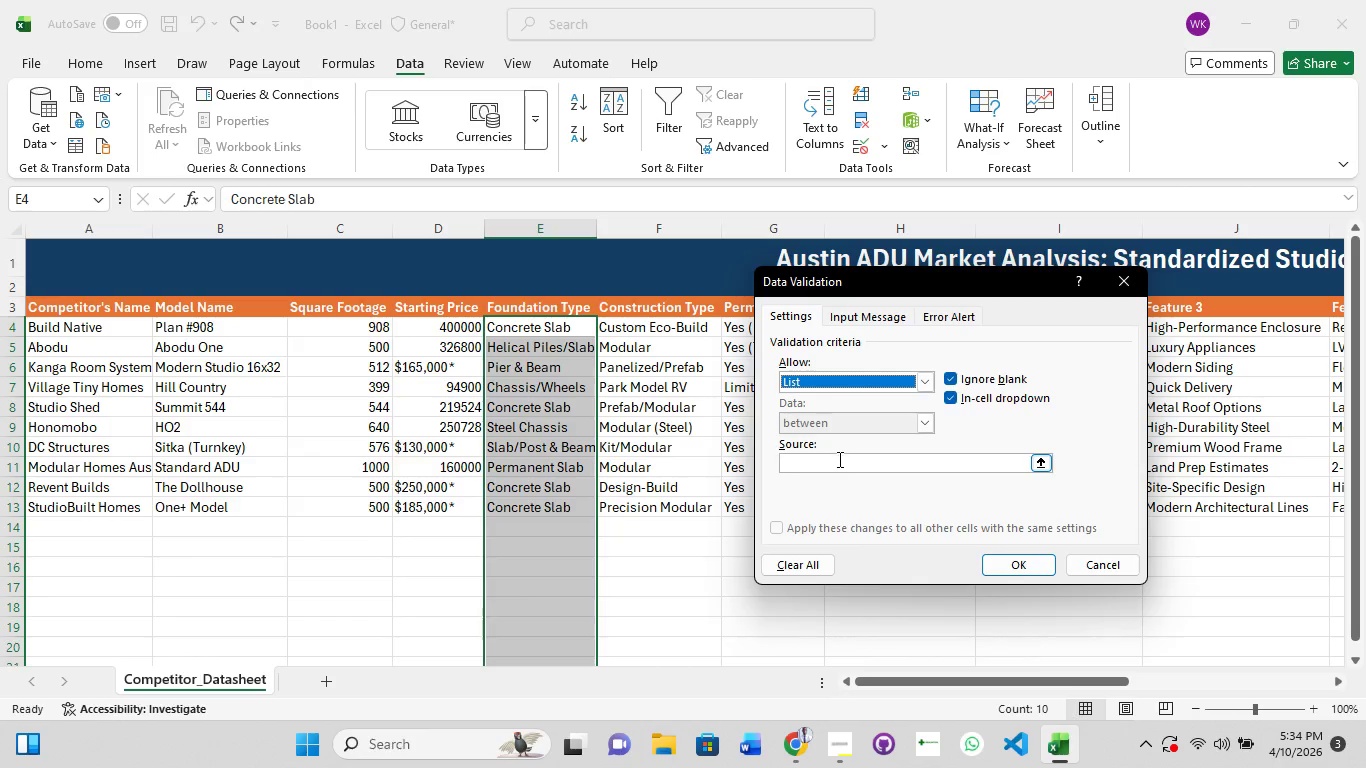 
left_click([838, 459])
 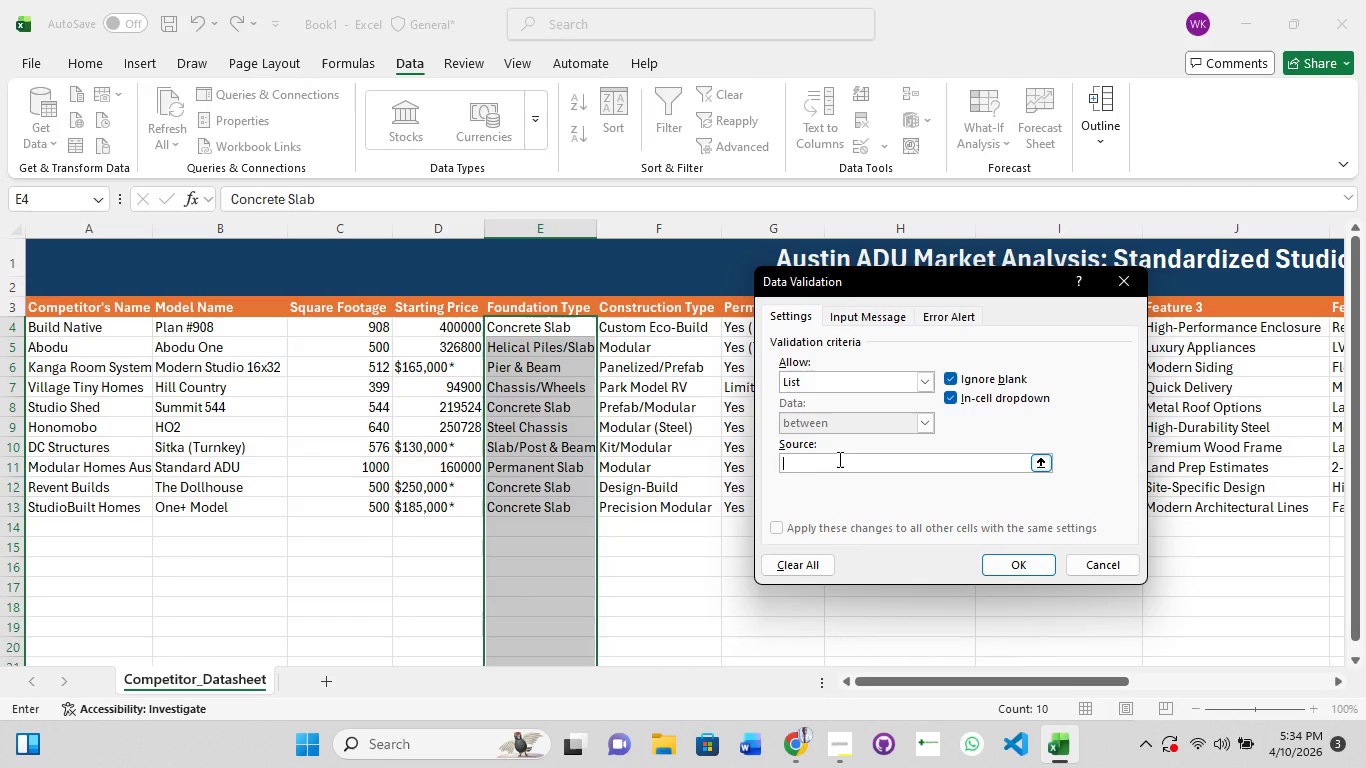 
key(Control+V)
 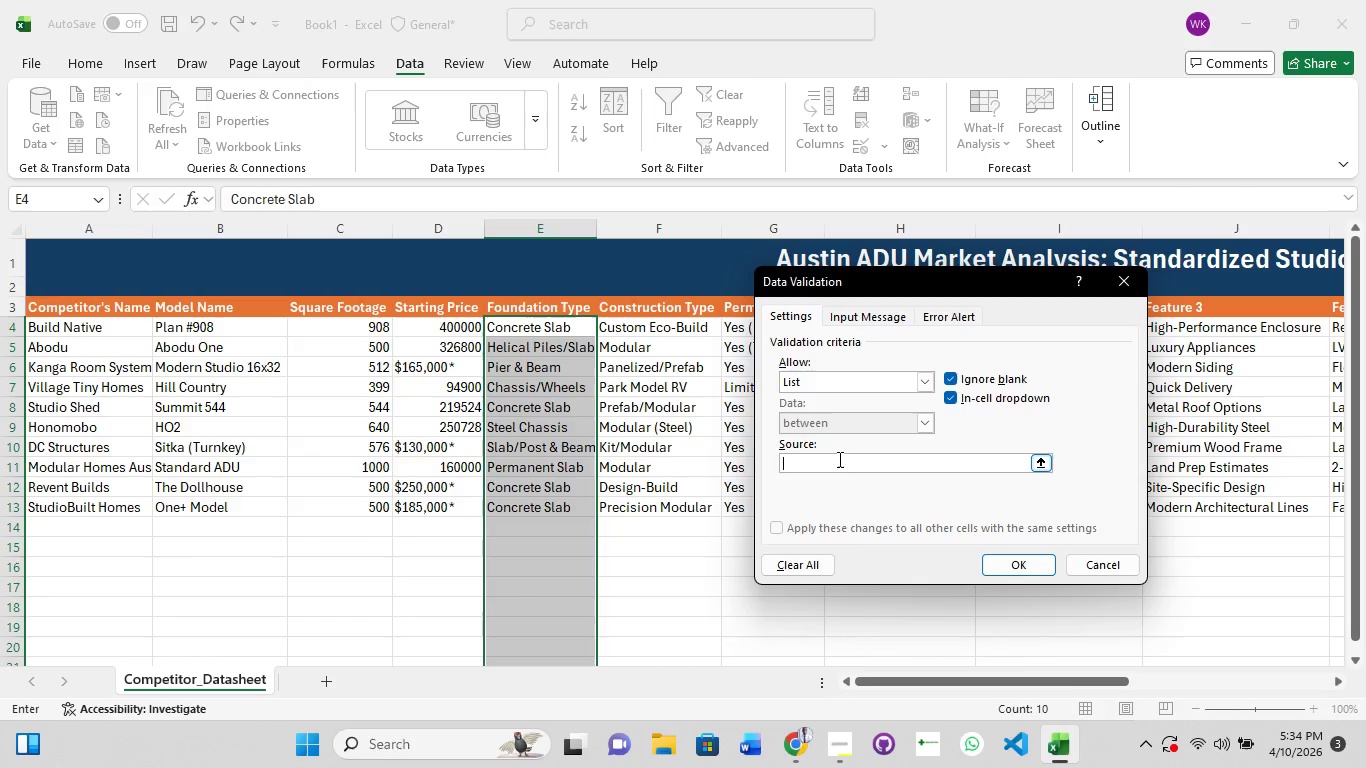 
key(Control+V)
 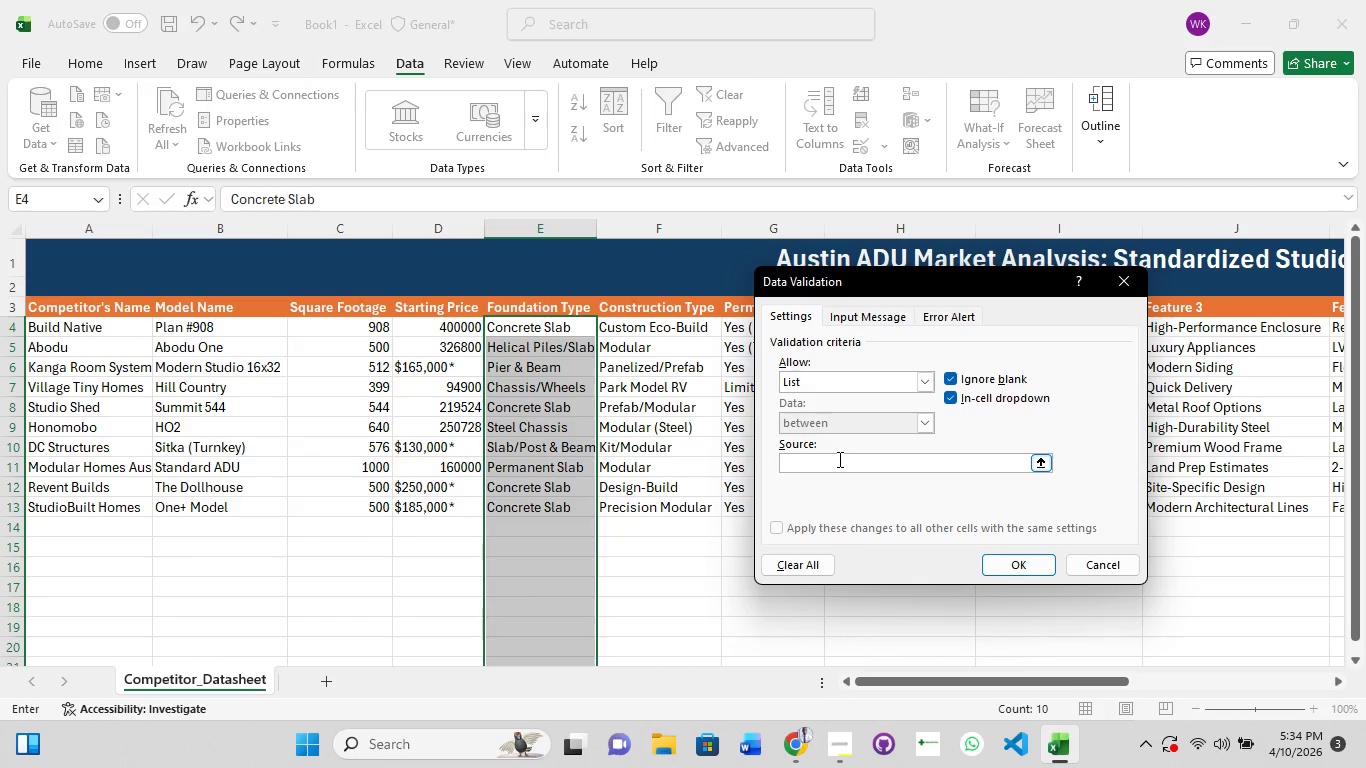 
key(Control+V)
 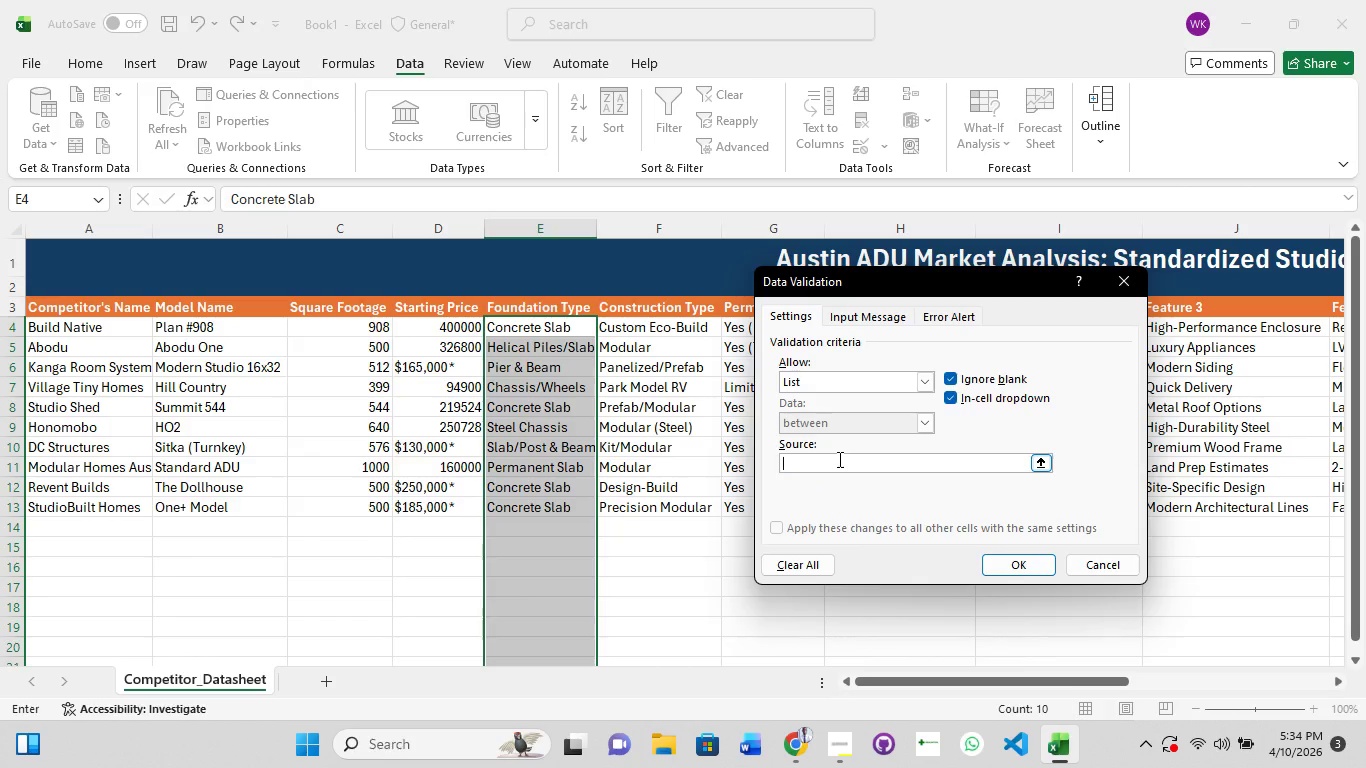 
key(Control+V)
 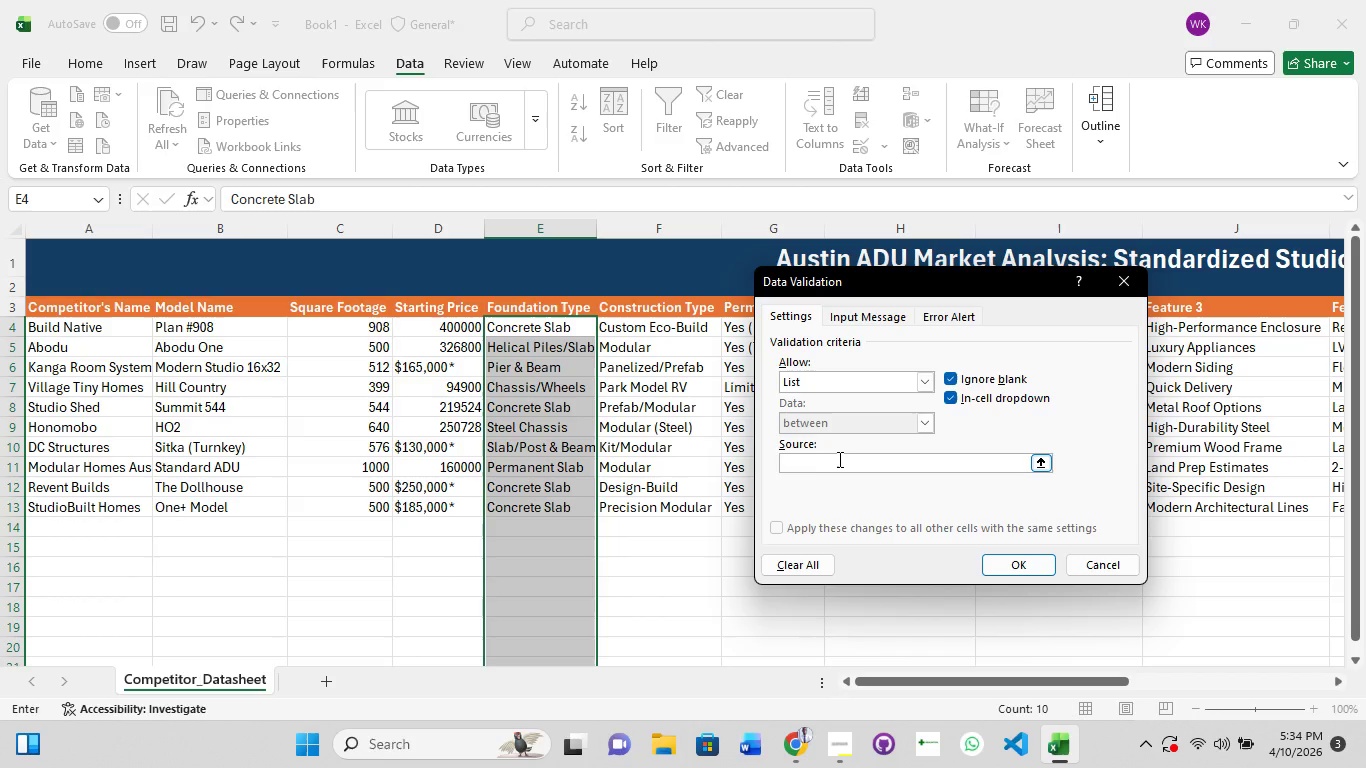 
left_click([838, 459])
 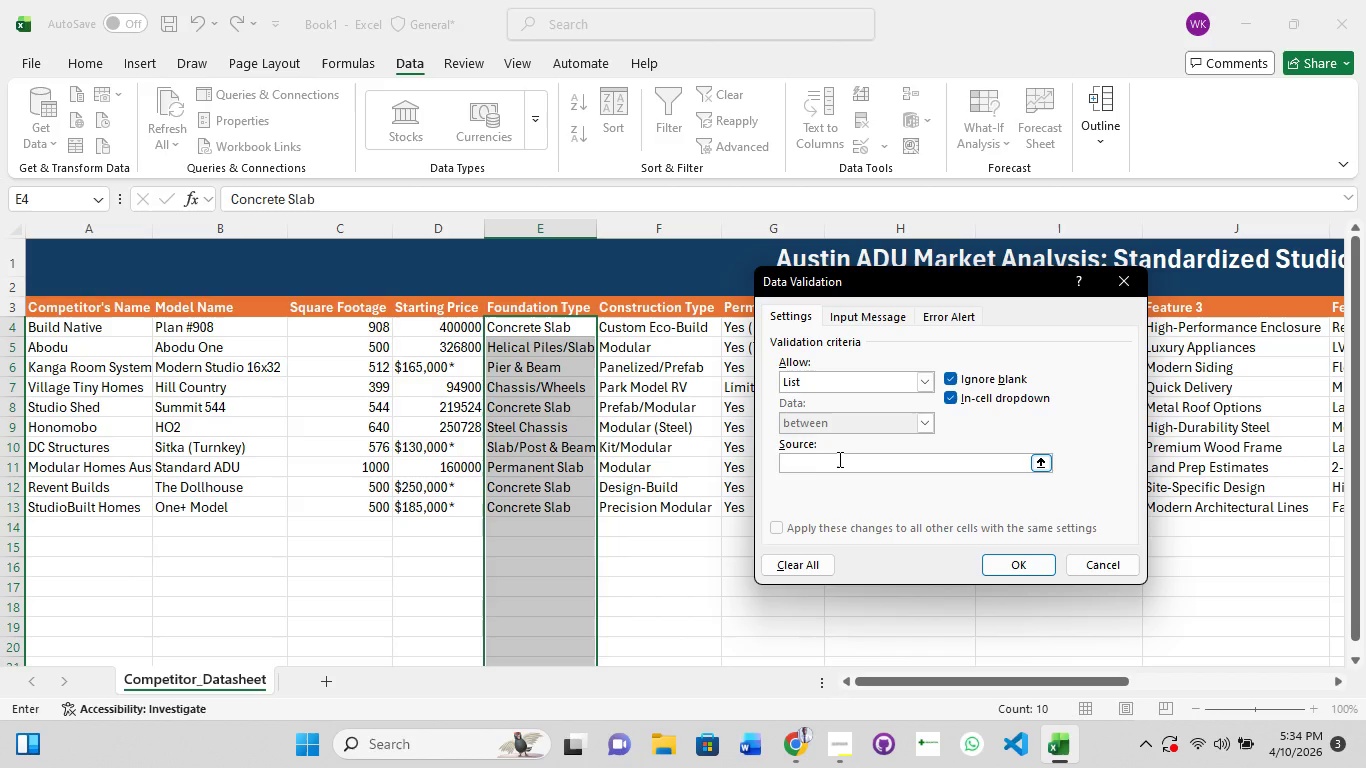 
key(Control+V)
 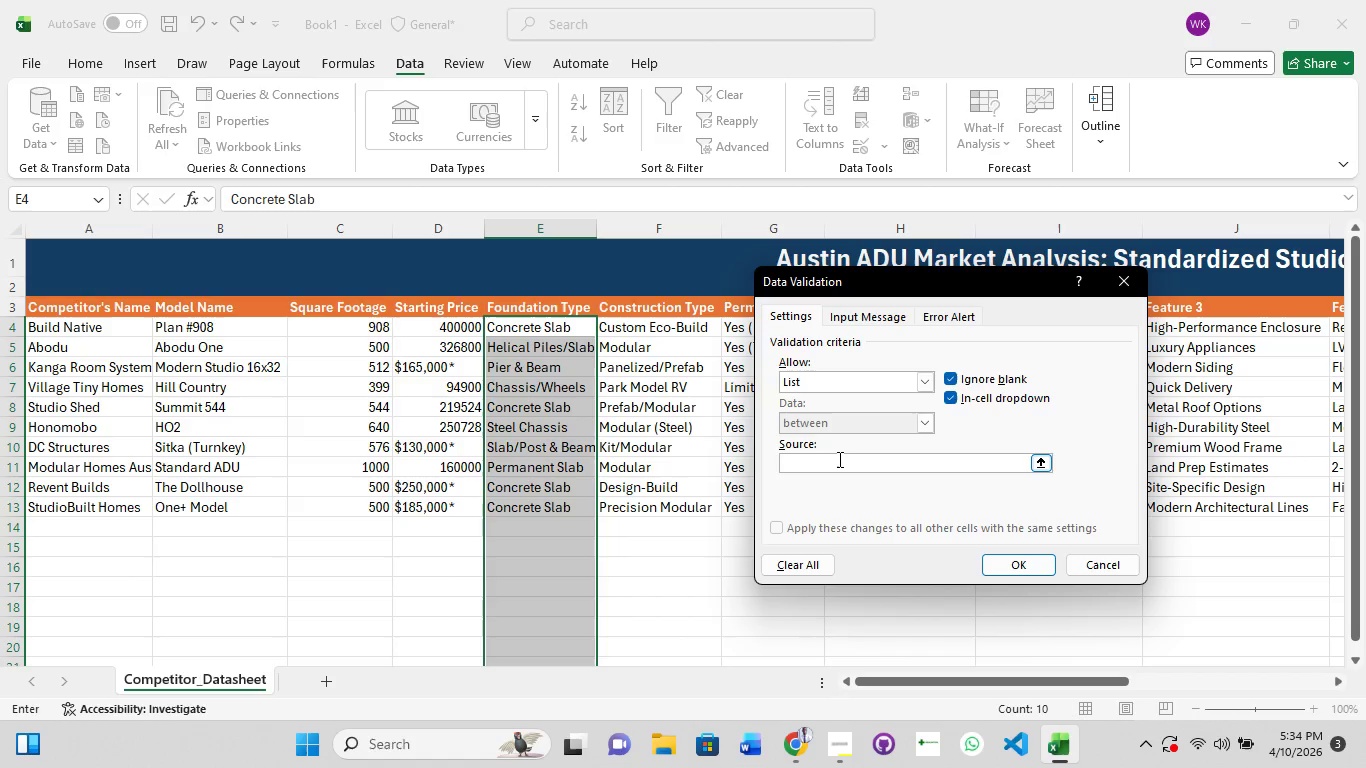 
type(Concrete Slab, Helica Piles/Slab,Pier &Beam,Chassis )
key(Backspace)
type(/Wheels,Steel)
 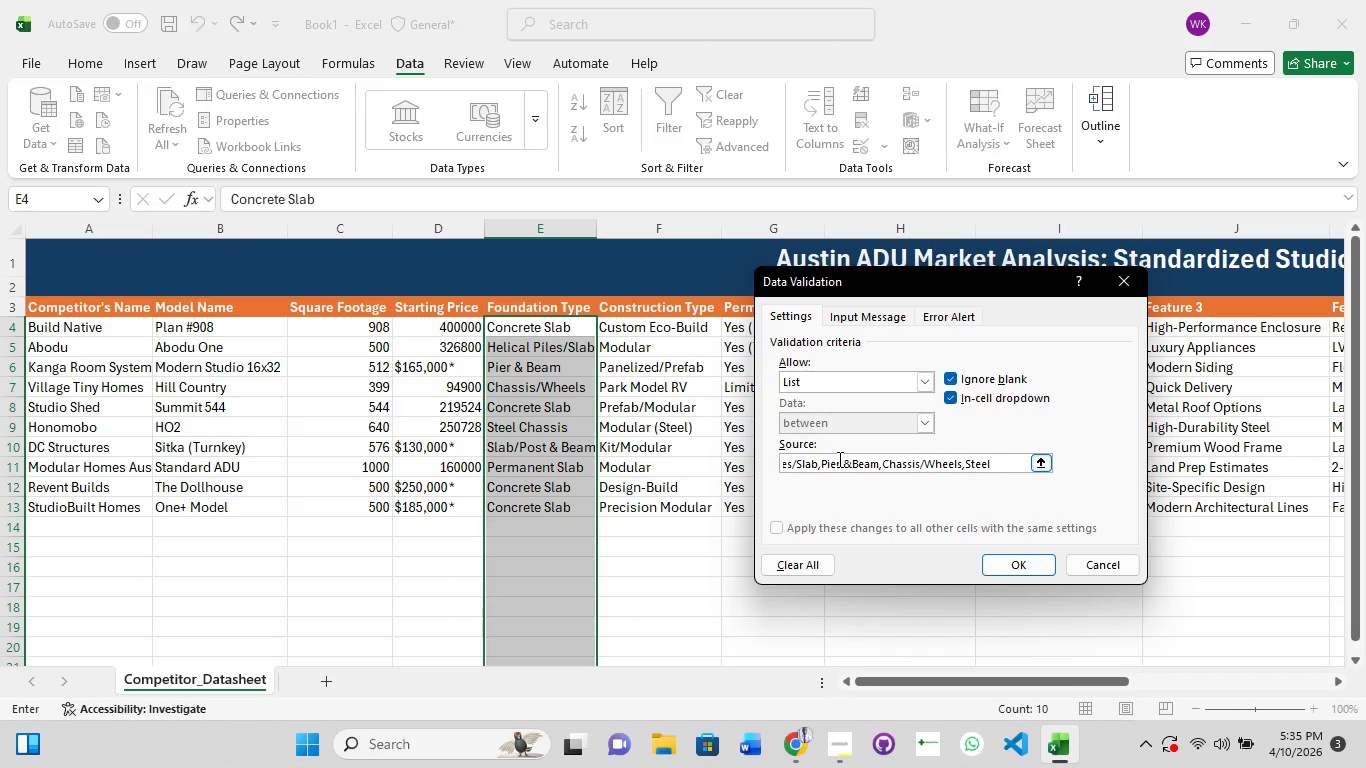 
hold_key(key=ShiftRight, duration=0.73)
 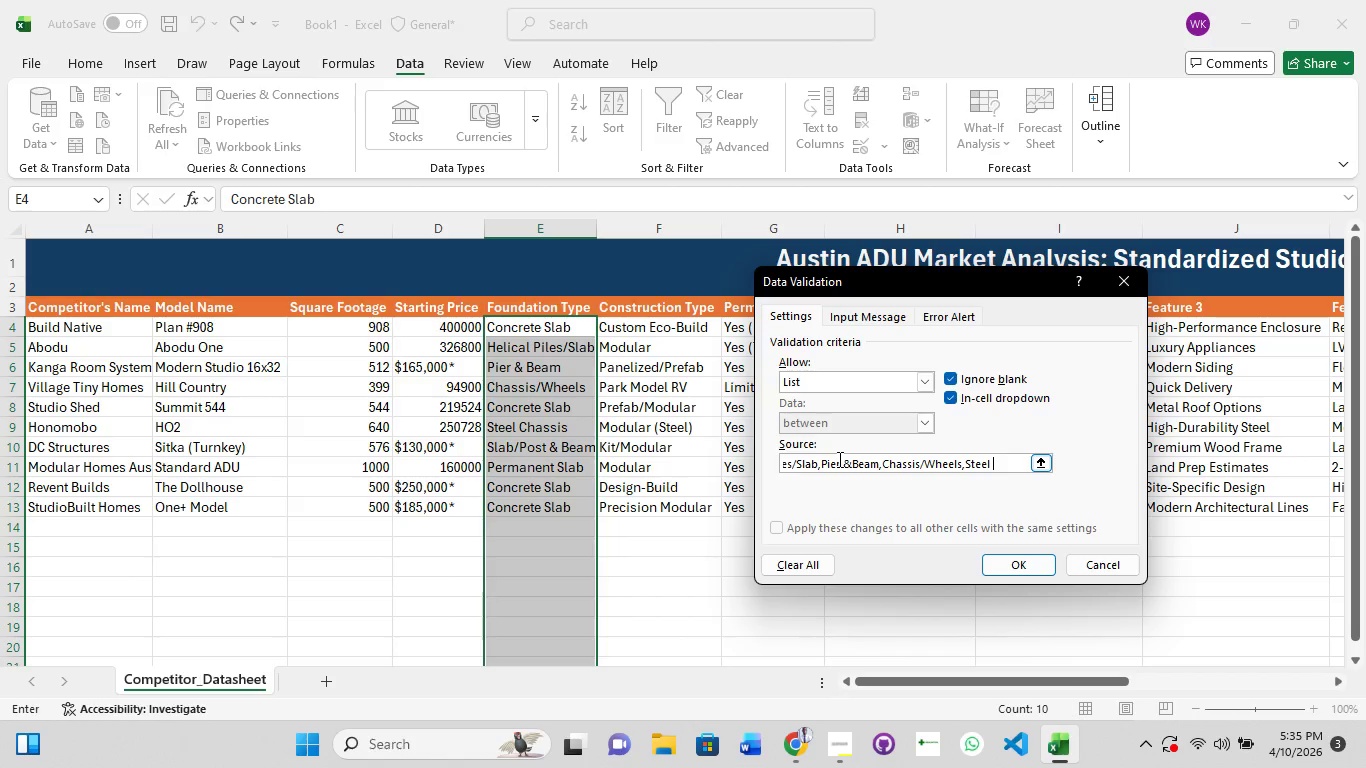 
type( Chassis,Permanent Slab)
 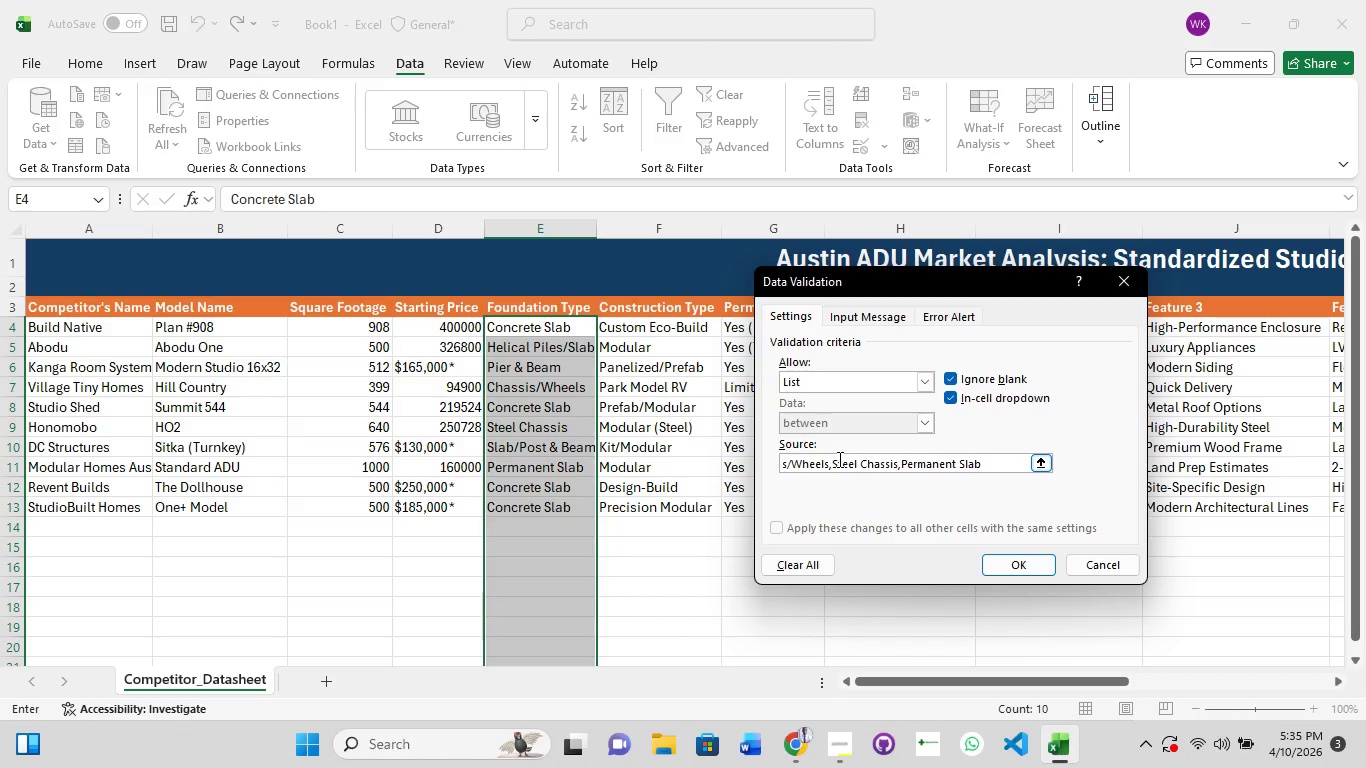 
wait(6.08)
 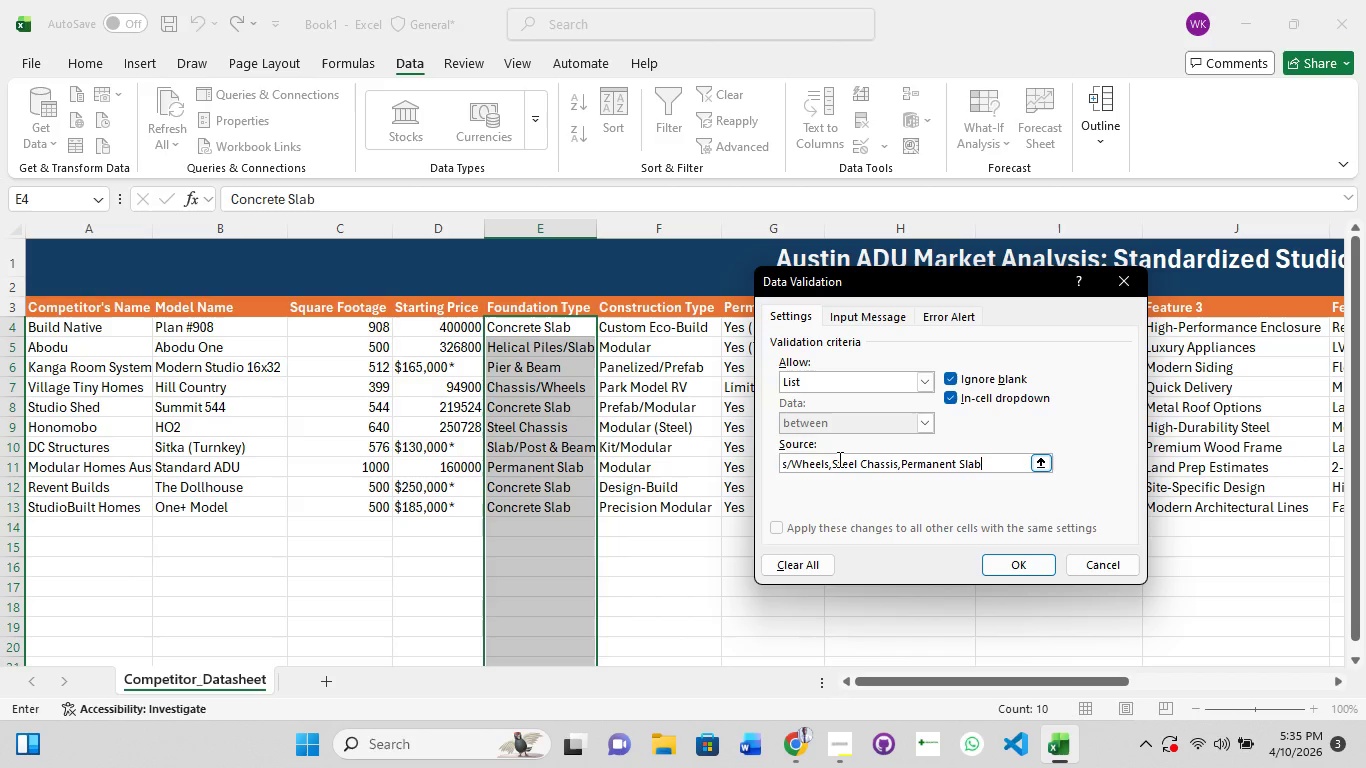 
left_click([958, 315])
 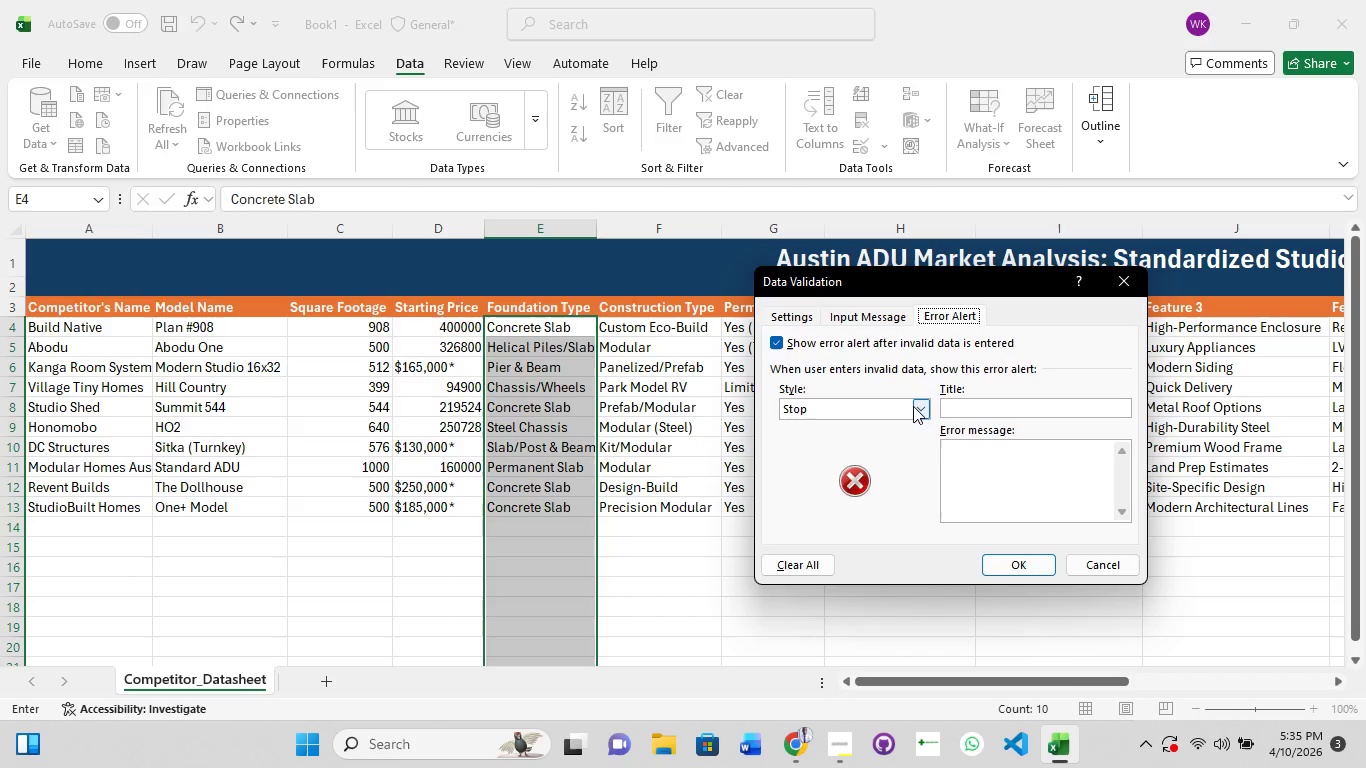 
left_click([913, 406])
 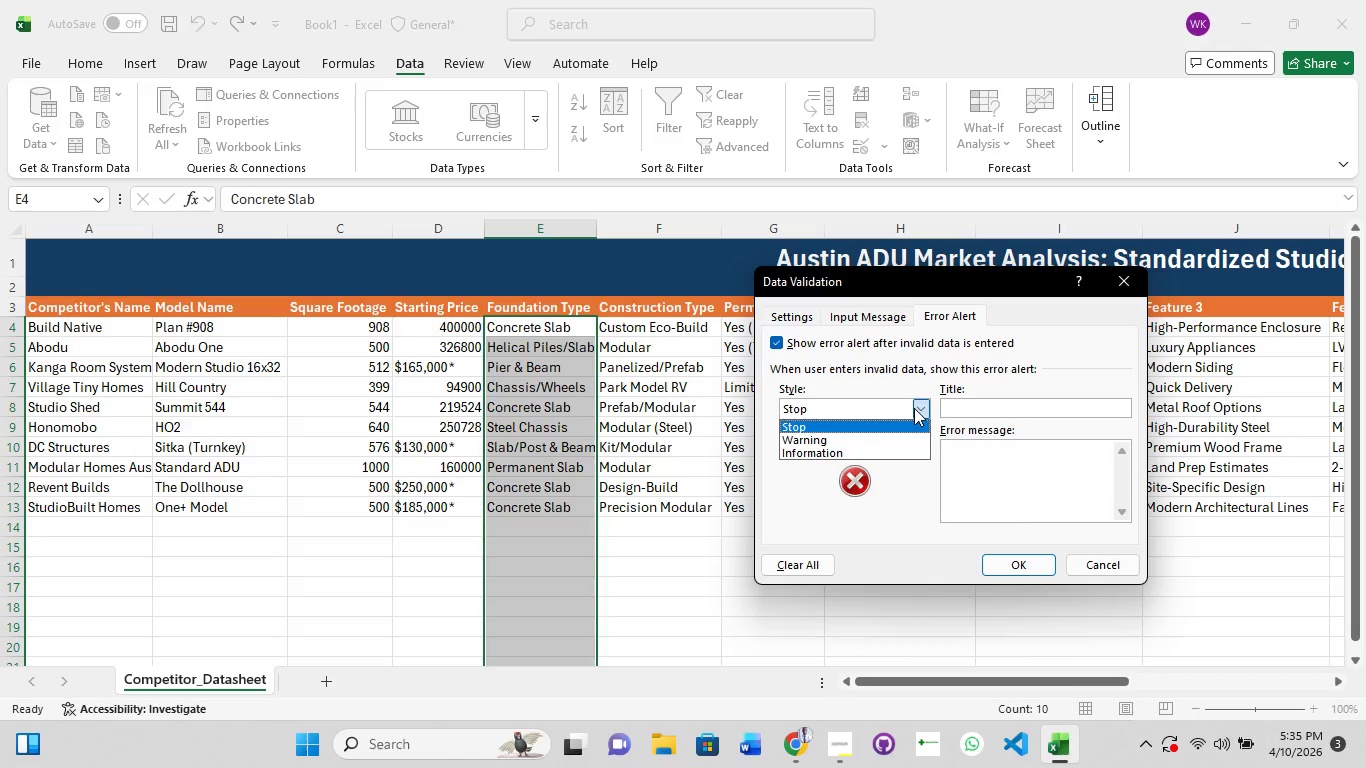 
left_click([911, 432])
 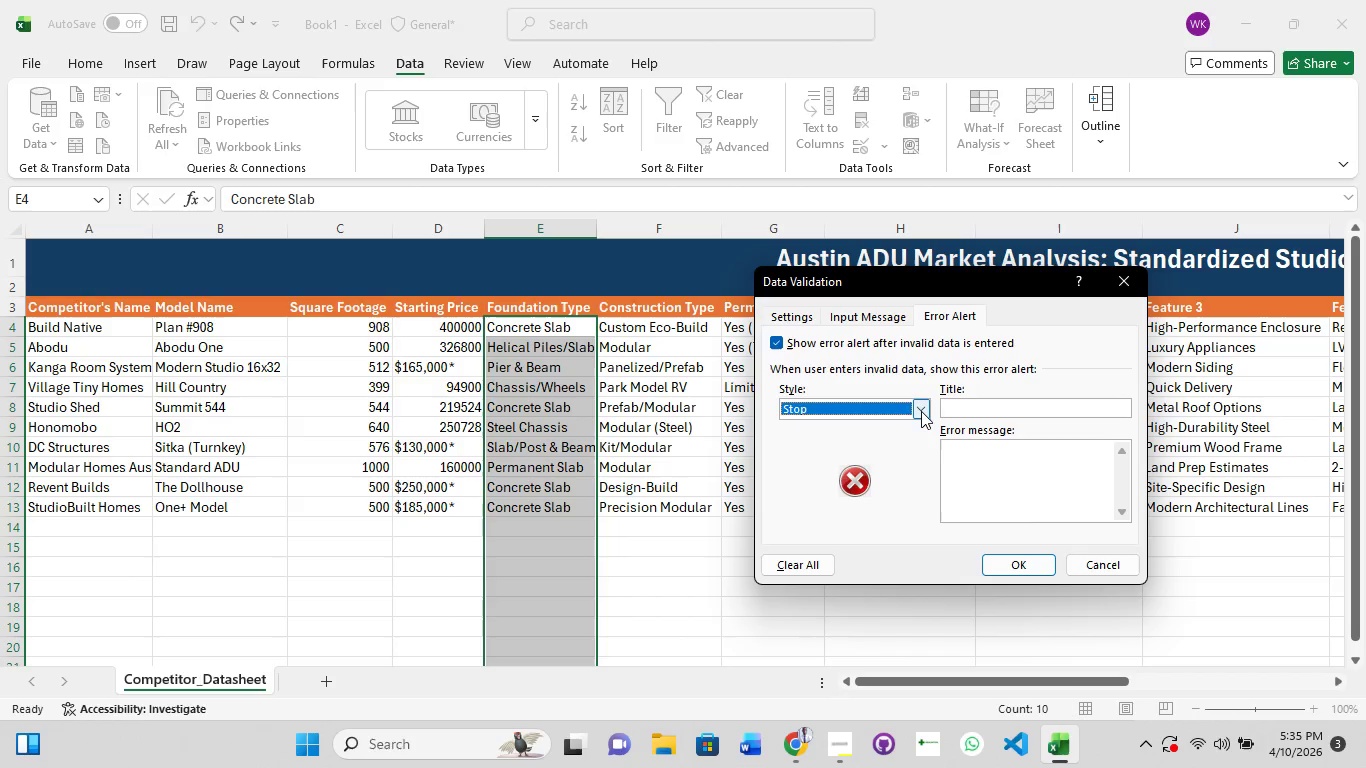 
left_click([921, 411])
 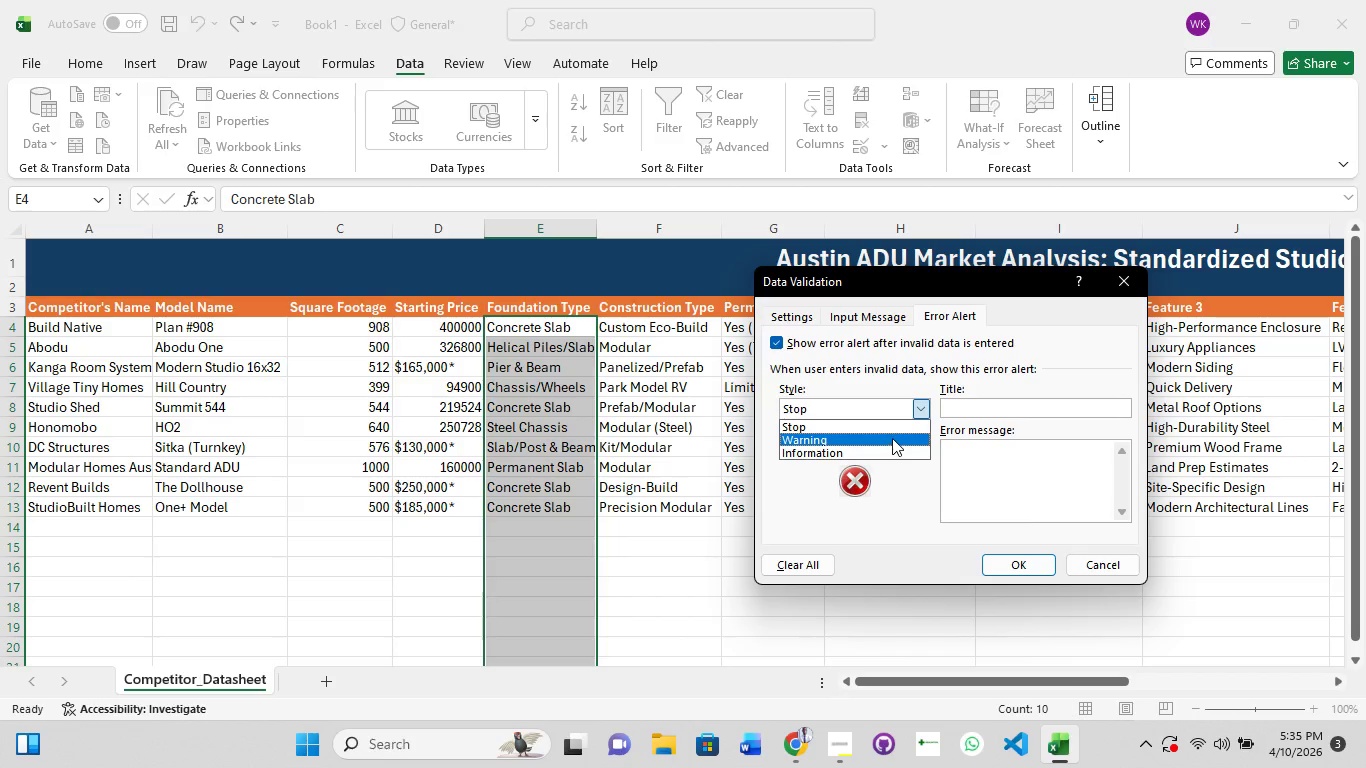 
left_click([892, 438])
 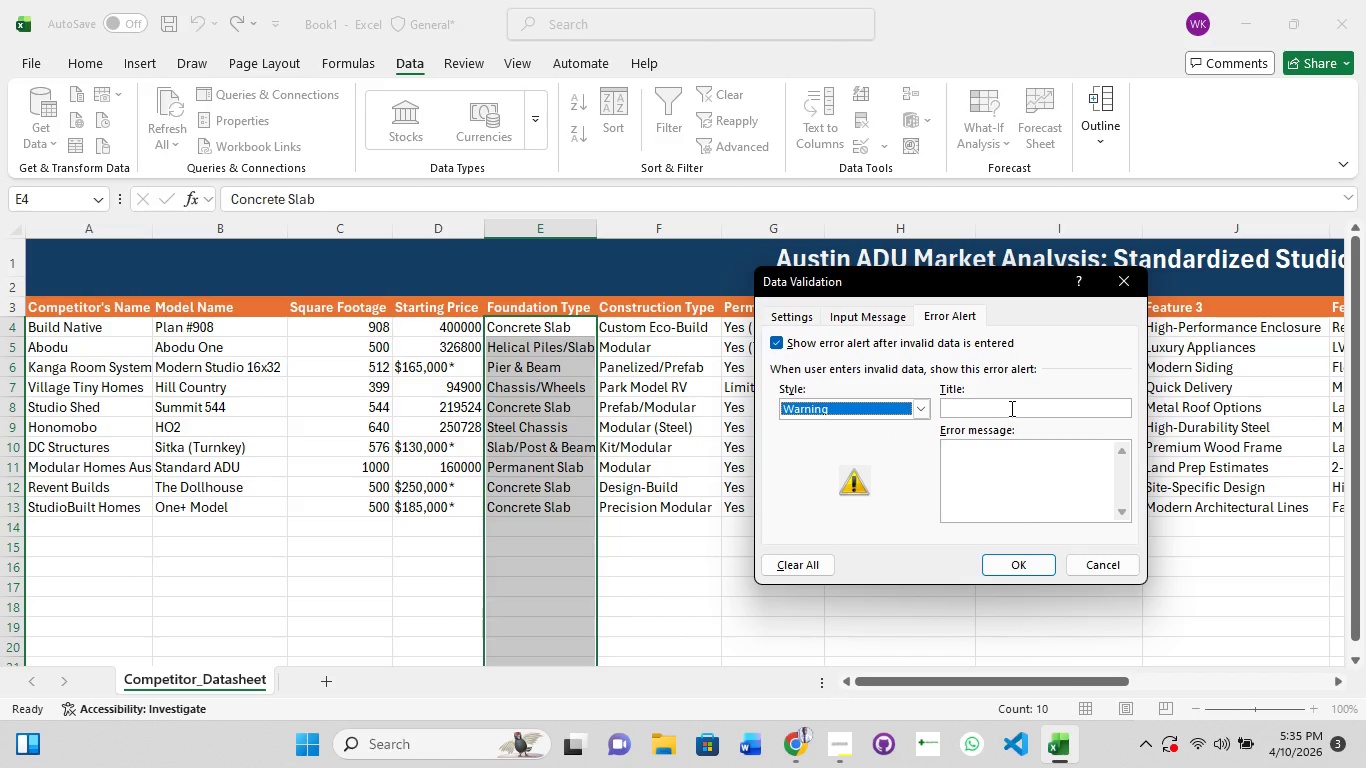 
left_click([1010, 408])
 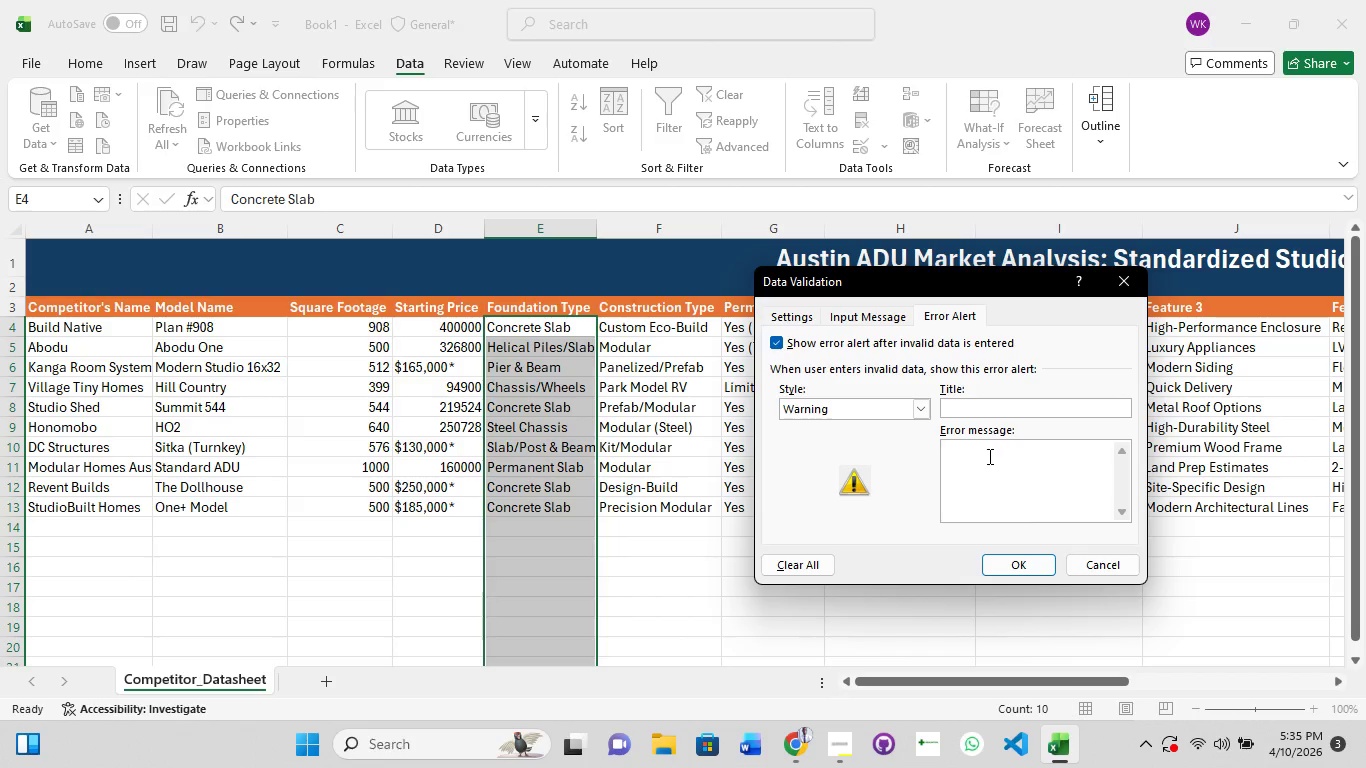 
left_click([988, 456])
 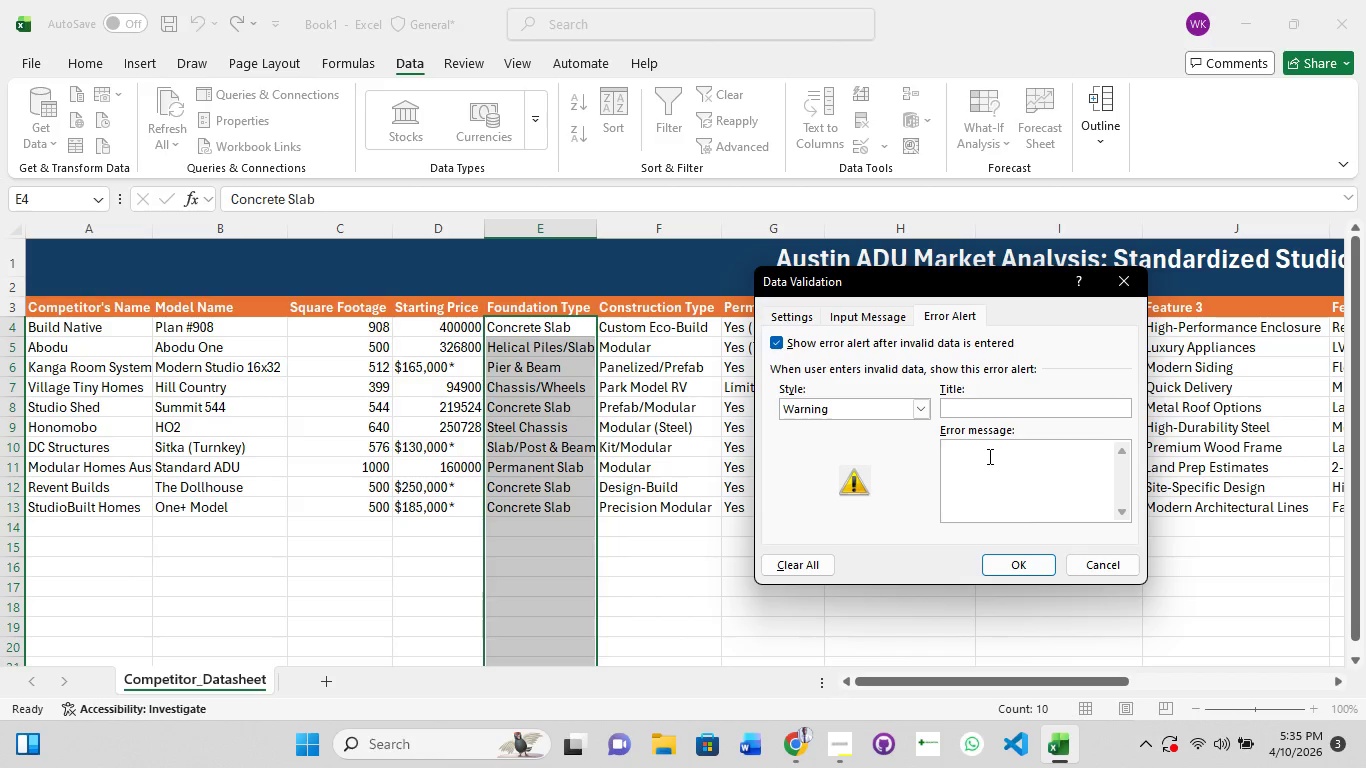 
type(Input a Foundation Type)
 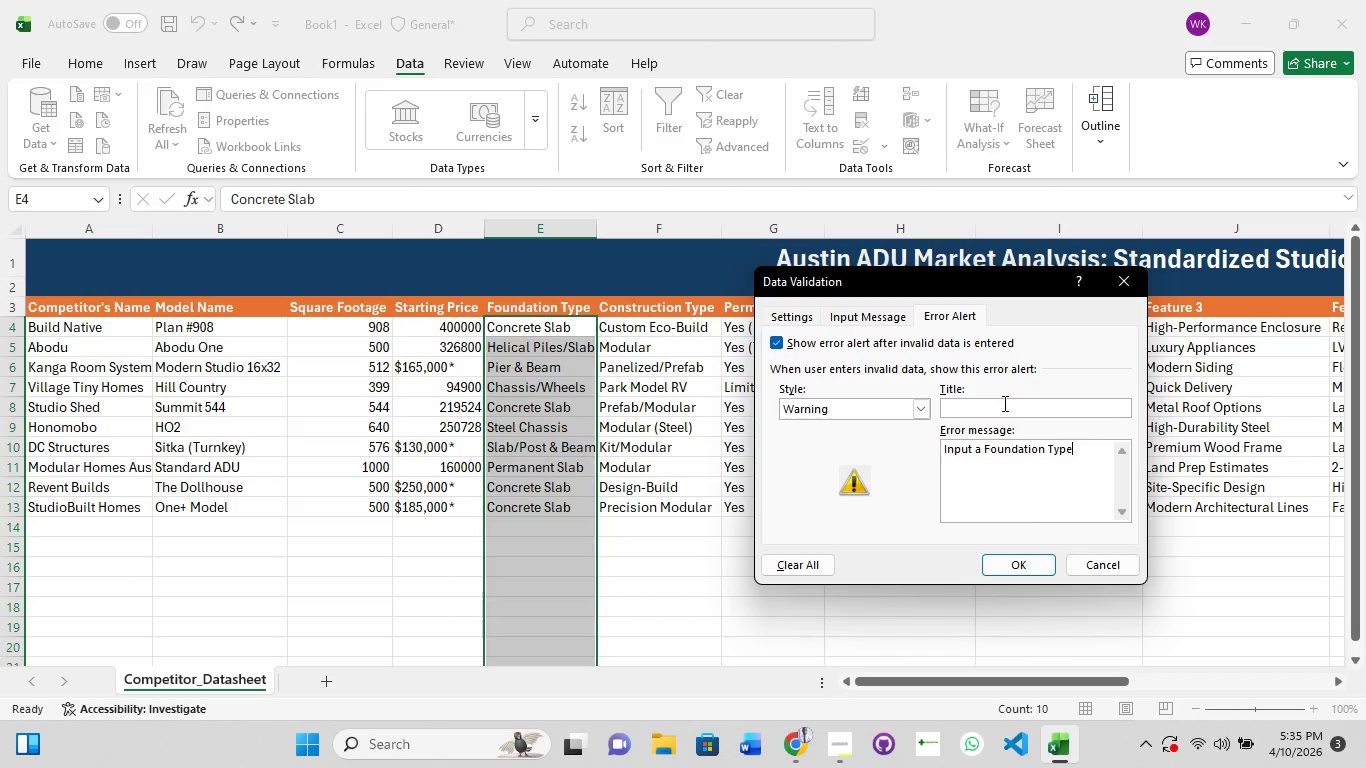 
left_click([1003, 403])
 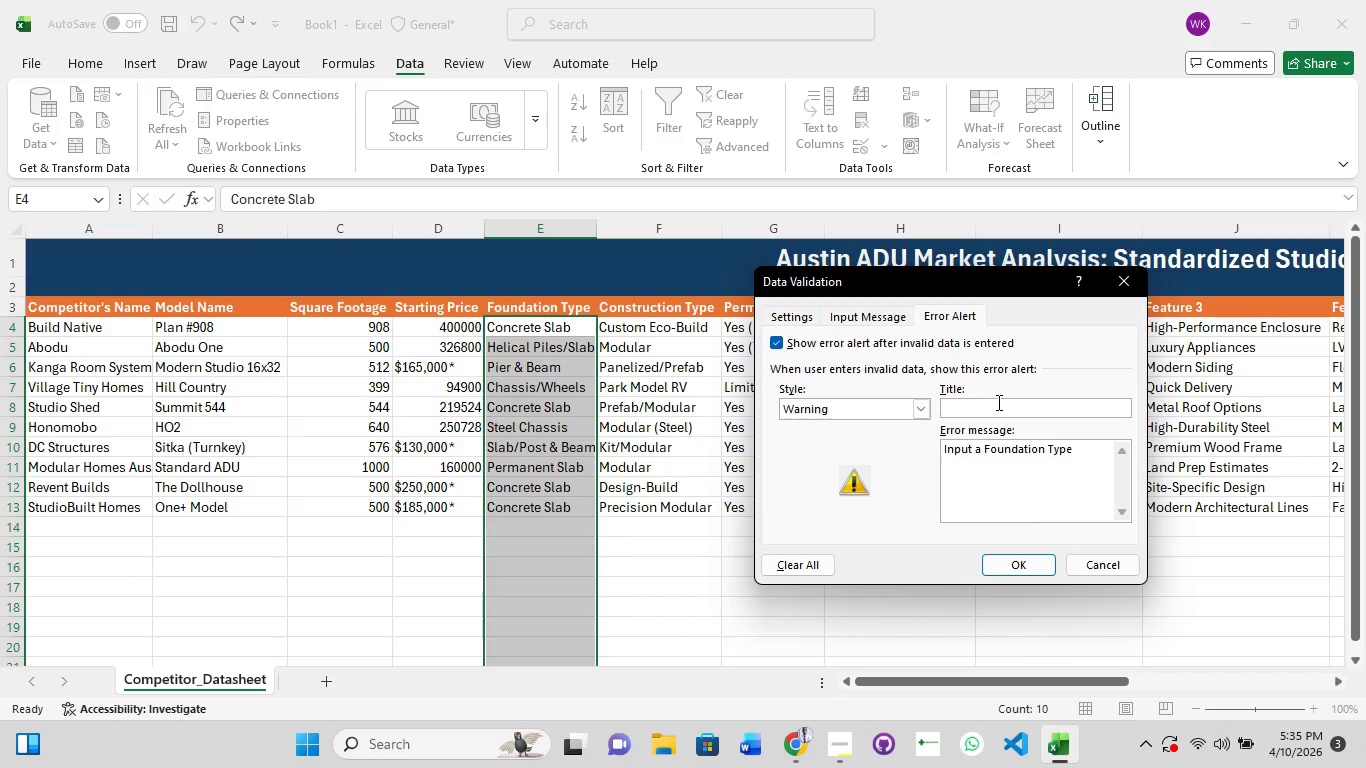 
type(Foundation type)
 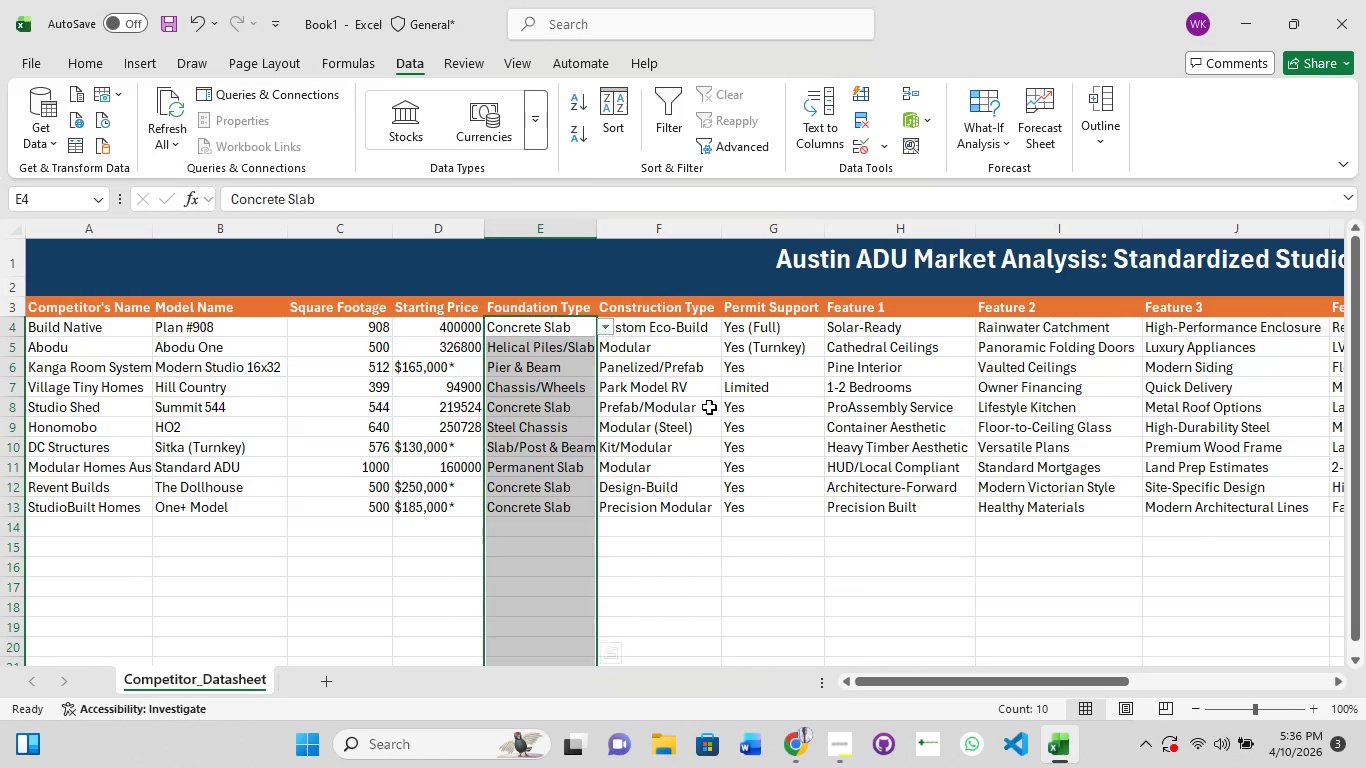 
left_click([567, 344])
 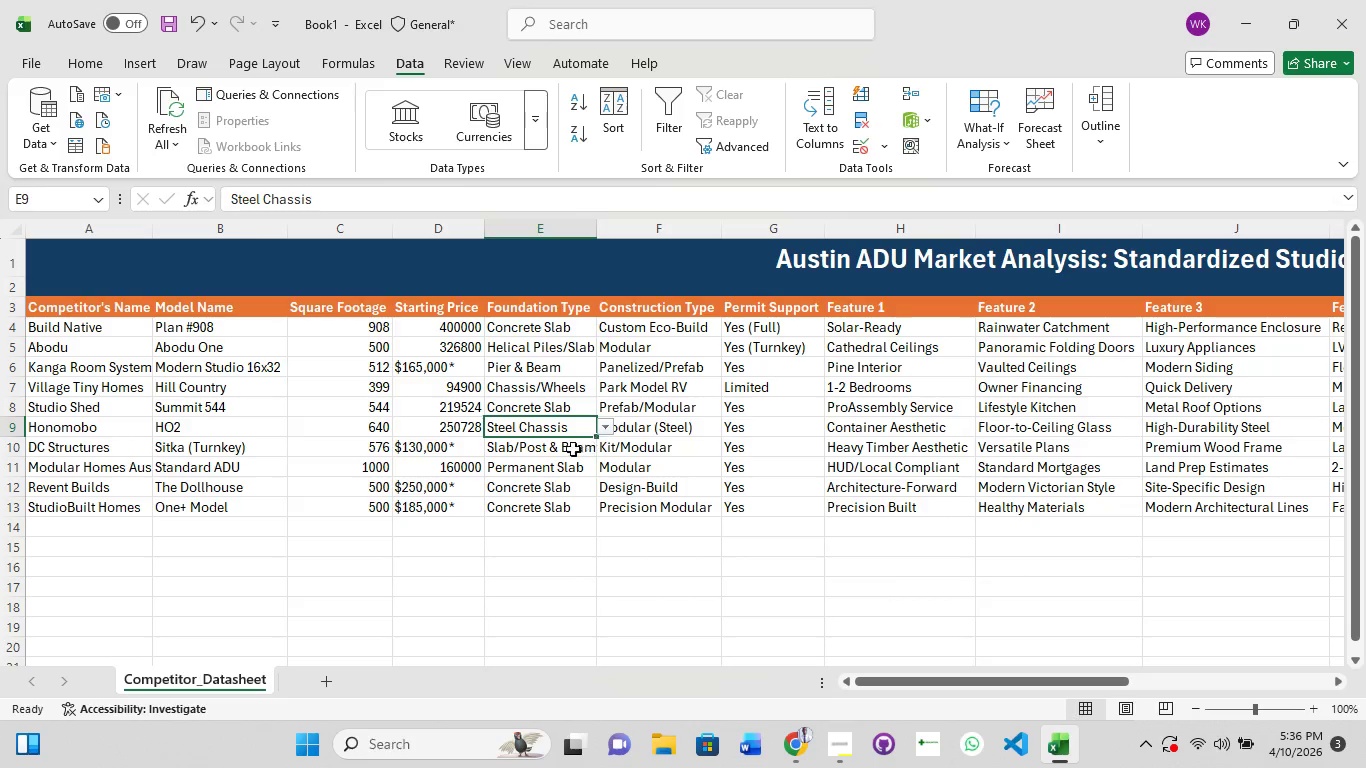 
left_click([548, 479])
 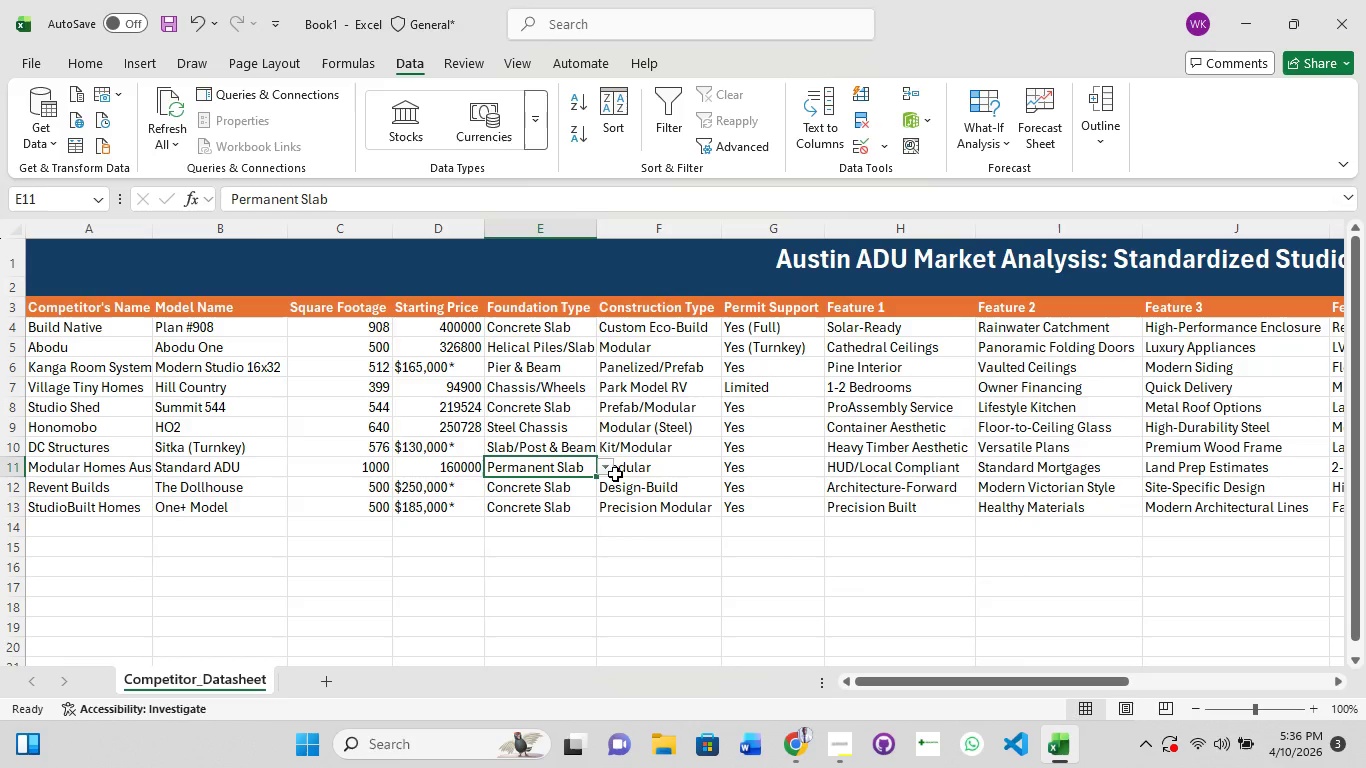 
left_click([609, 468])
 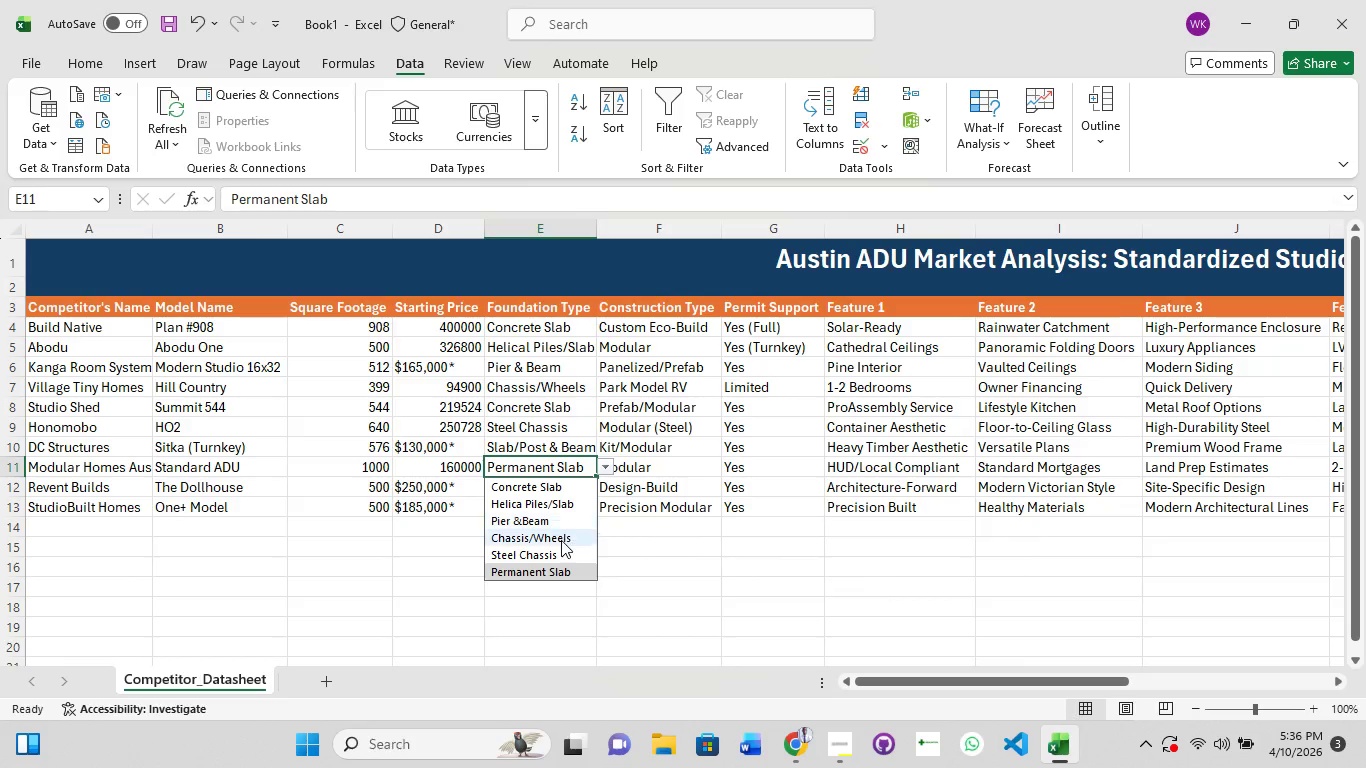 
left_click([561, 540])
 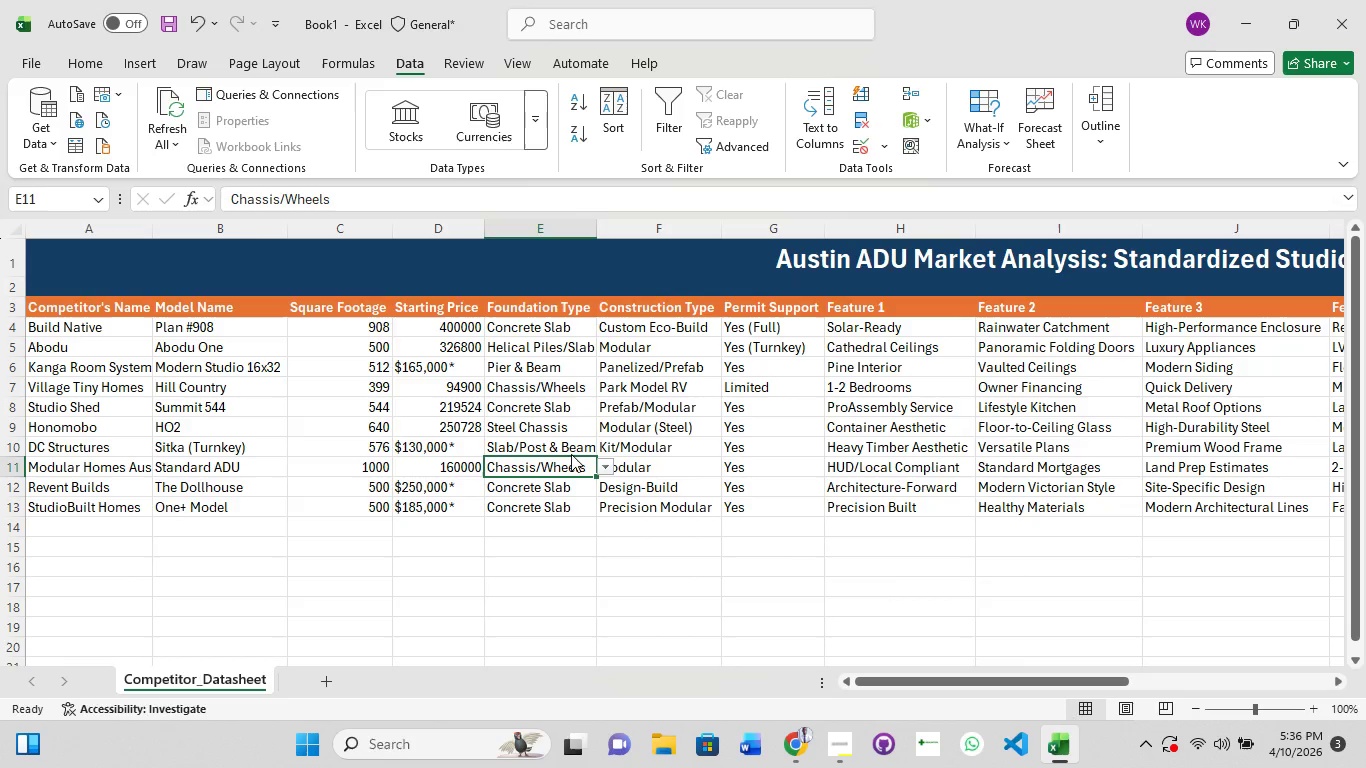 
left_click([565, 473])
 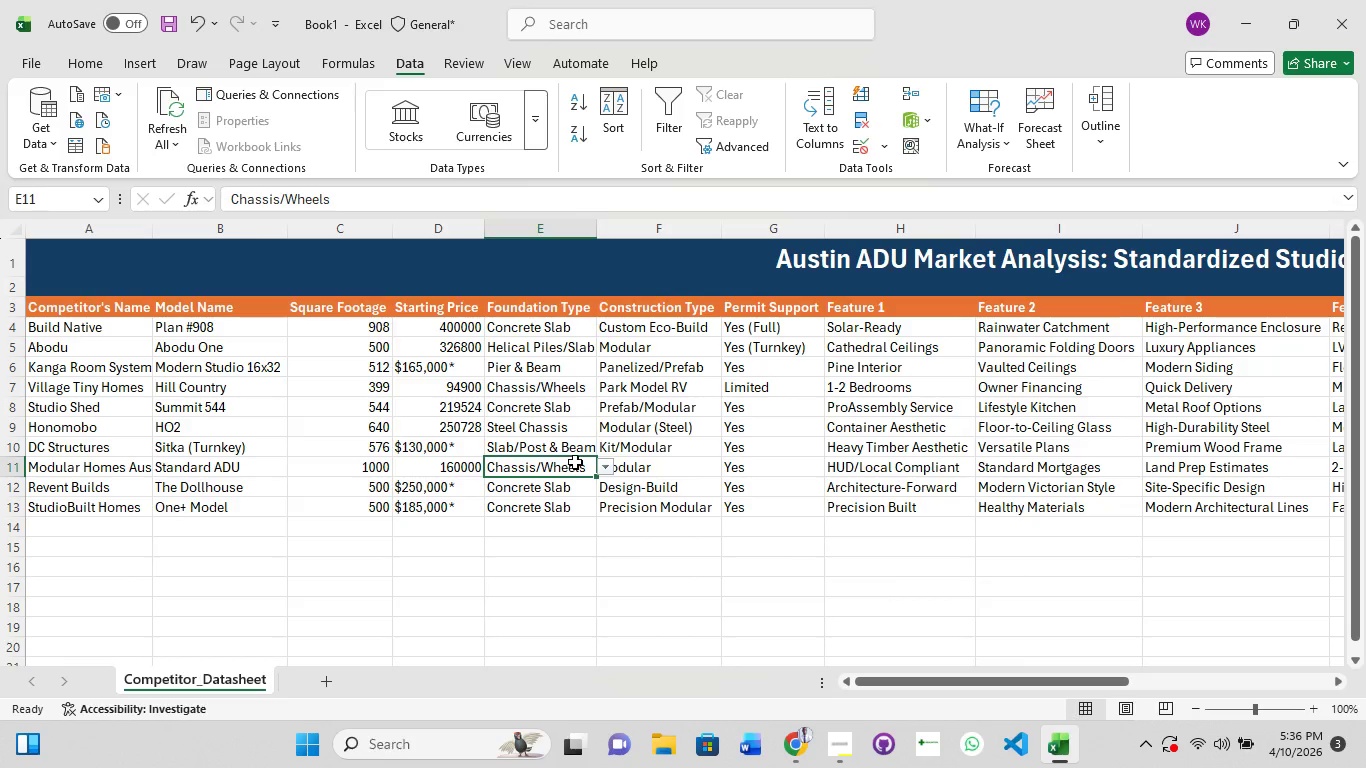 
left_click([575, 462])
 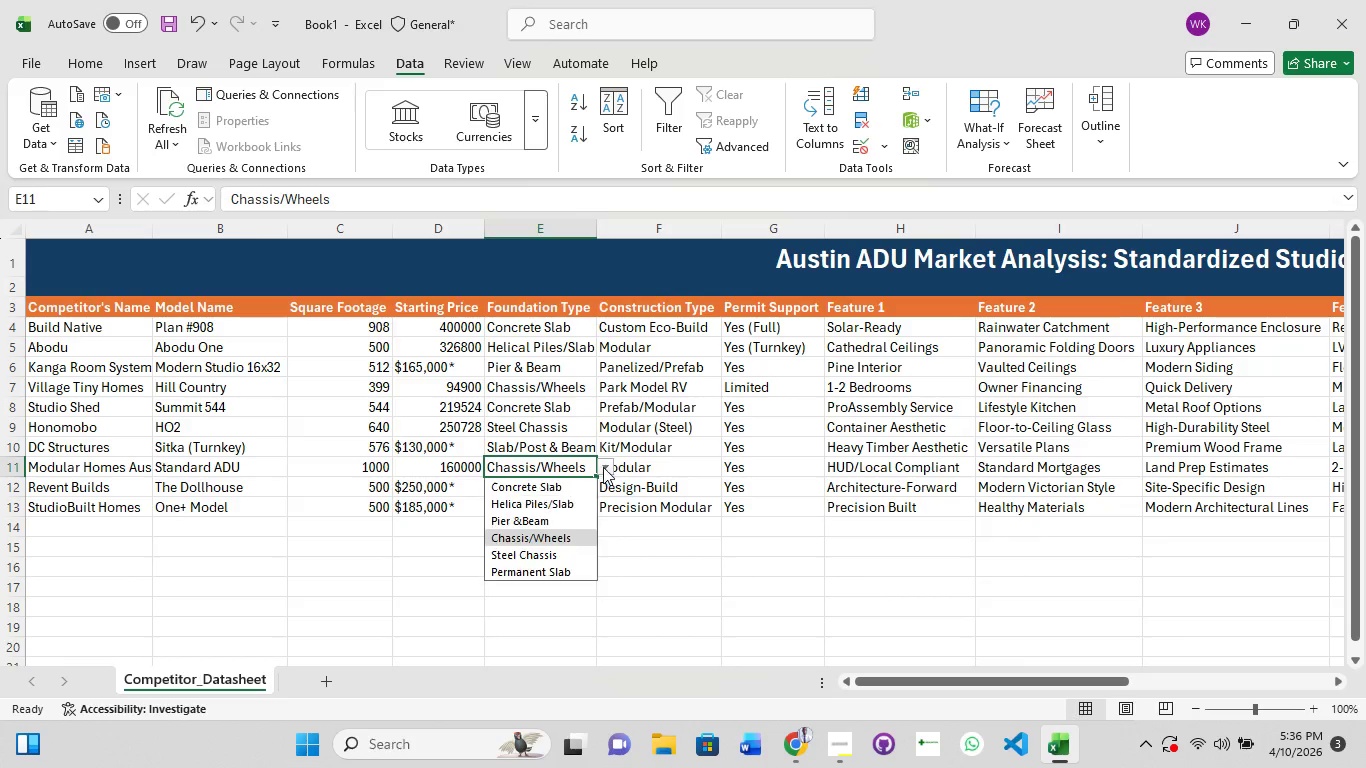 
left_click([603, 467])
 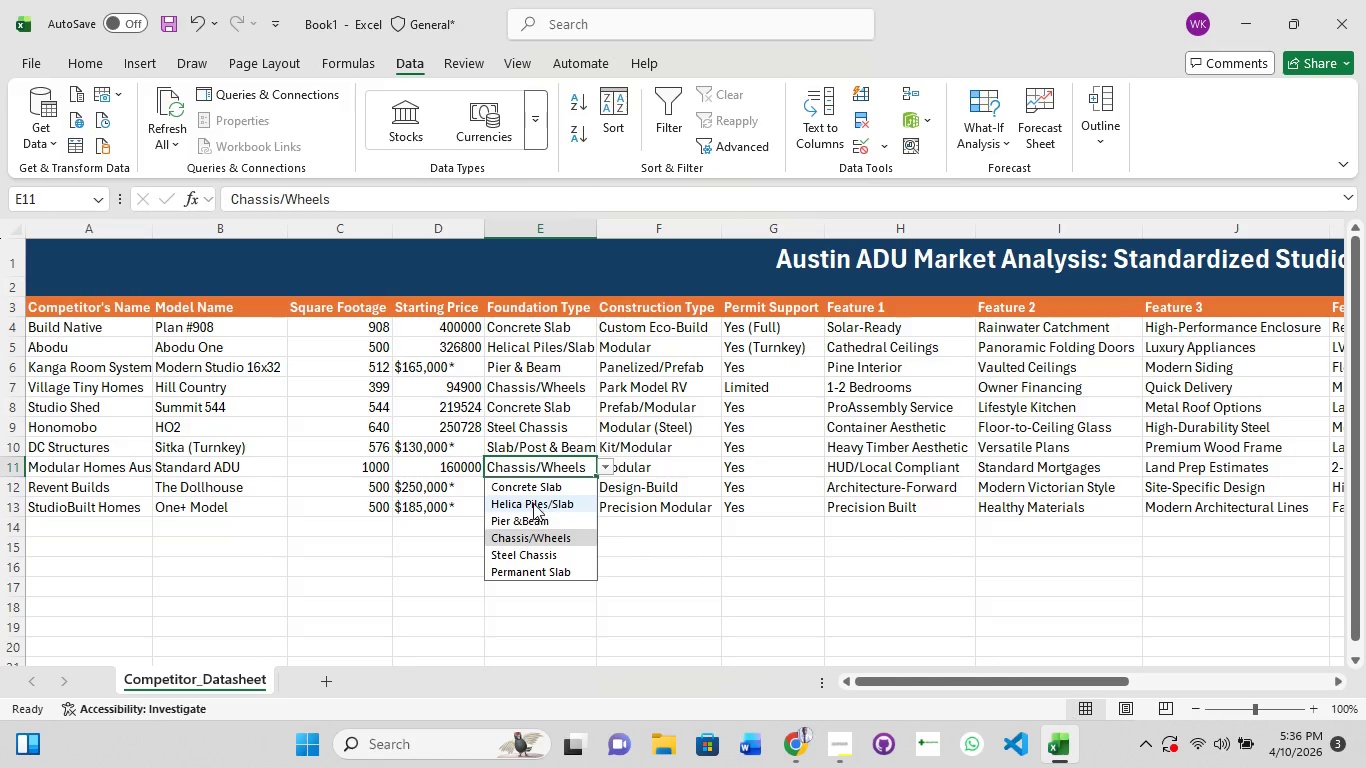 
left_click([533, 503])
 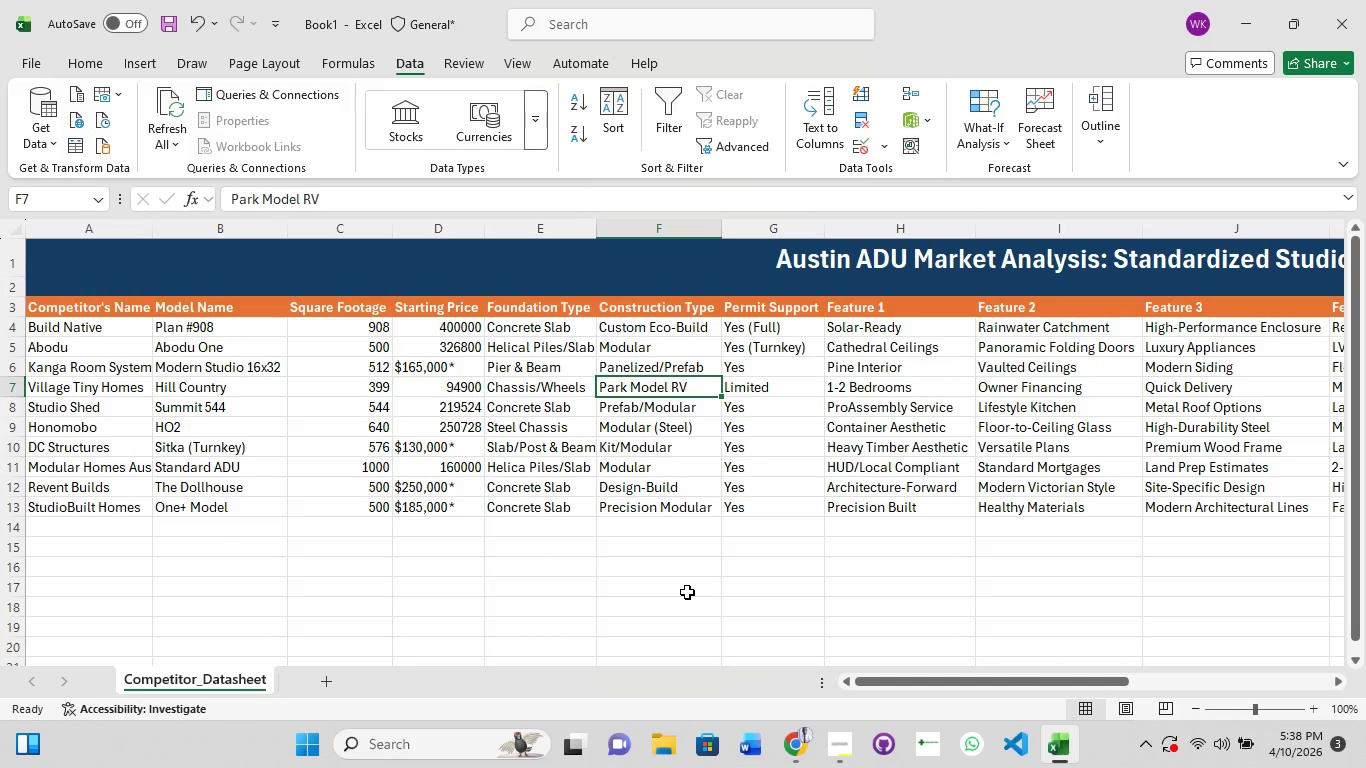 
wait(149.38)
 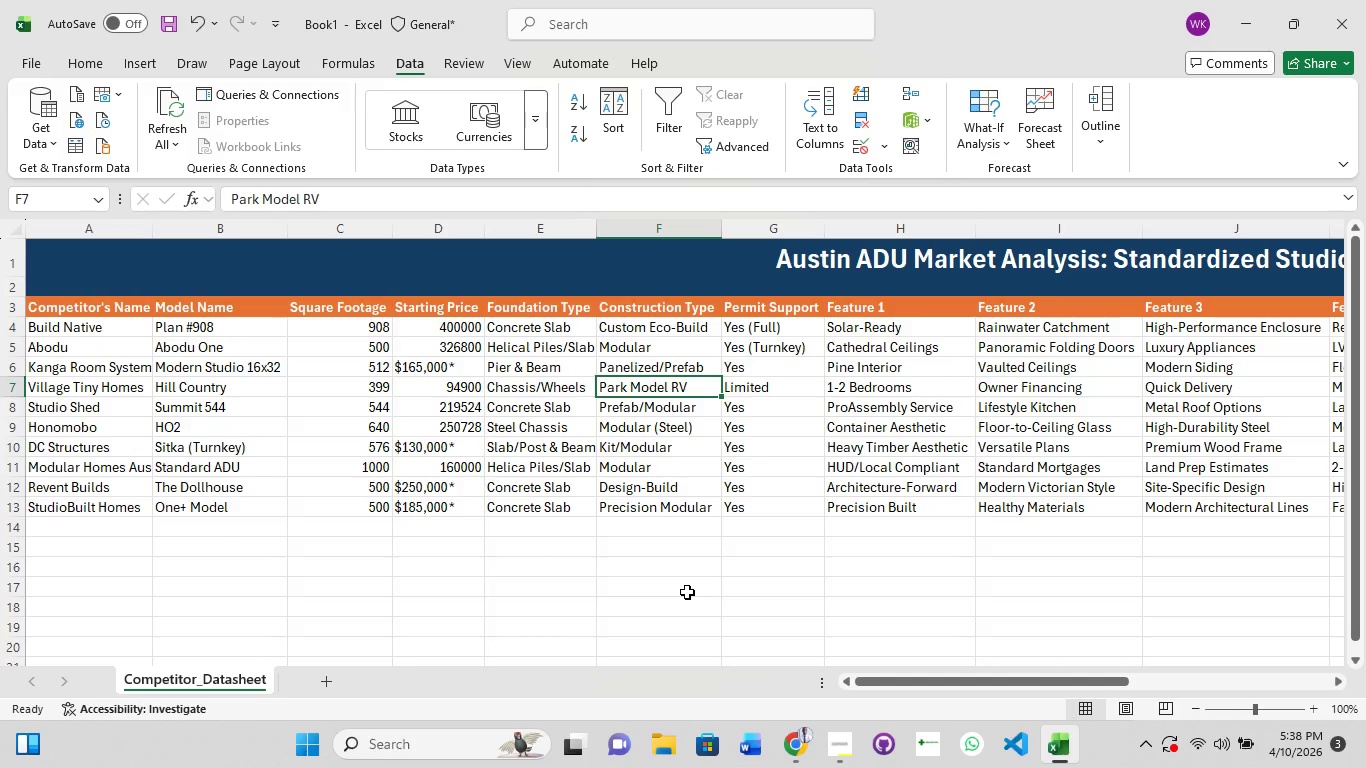 
left_click([665, 502])
 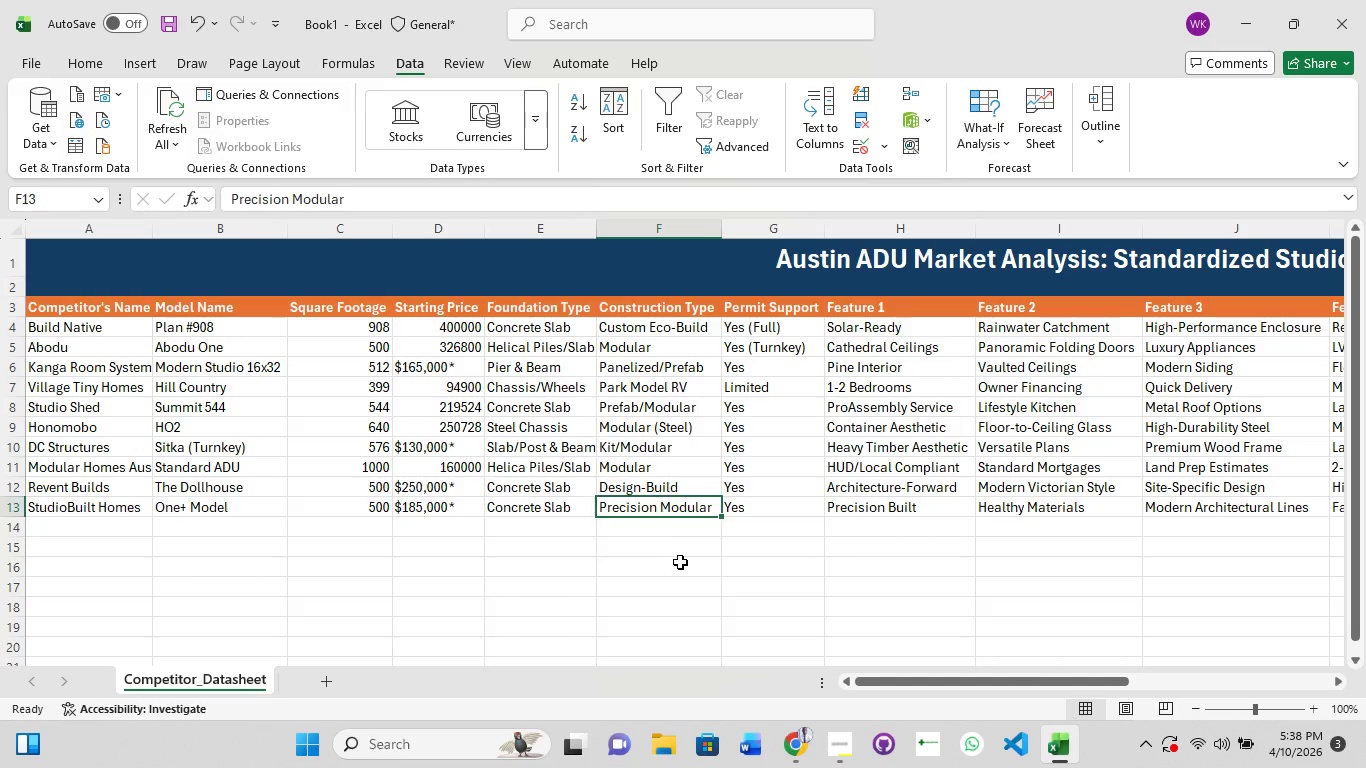 
left_click([680, 562])
 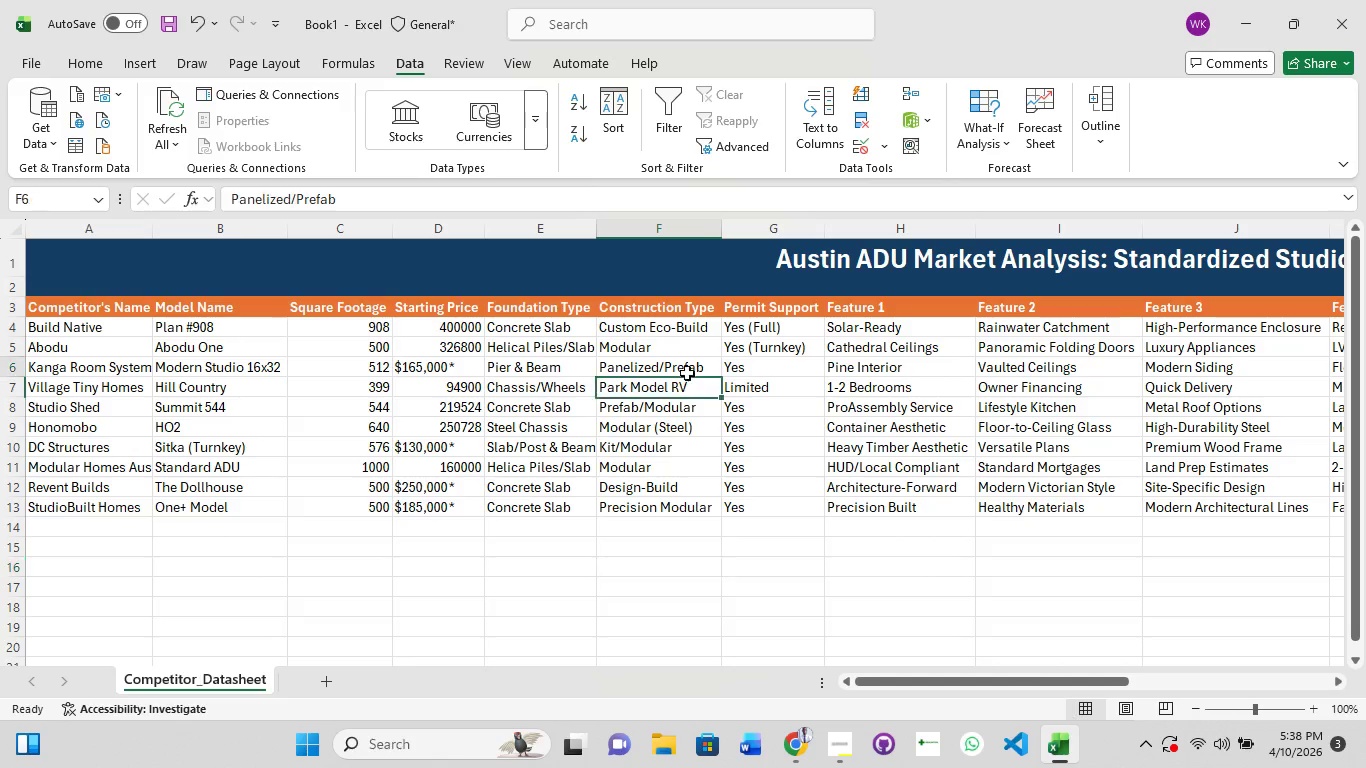 
left_click([687, 373])
 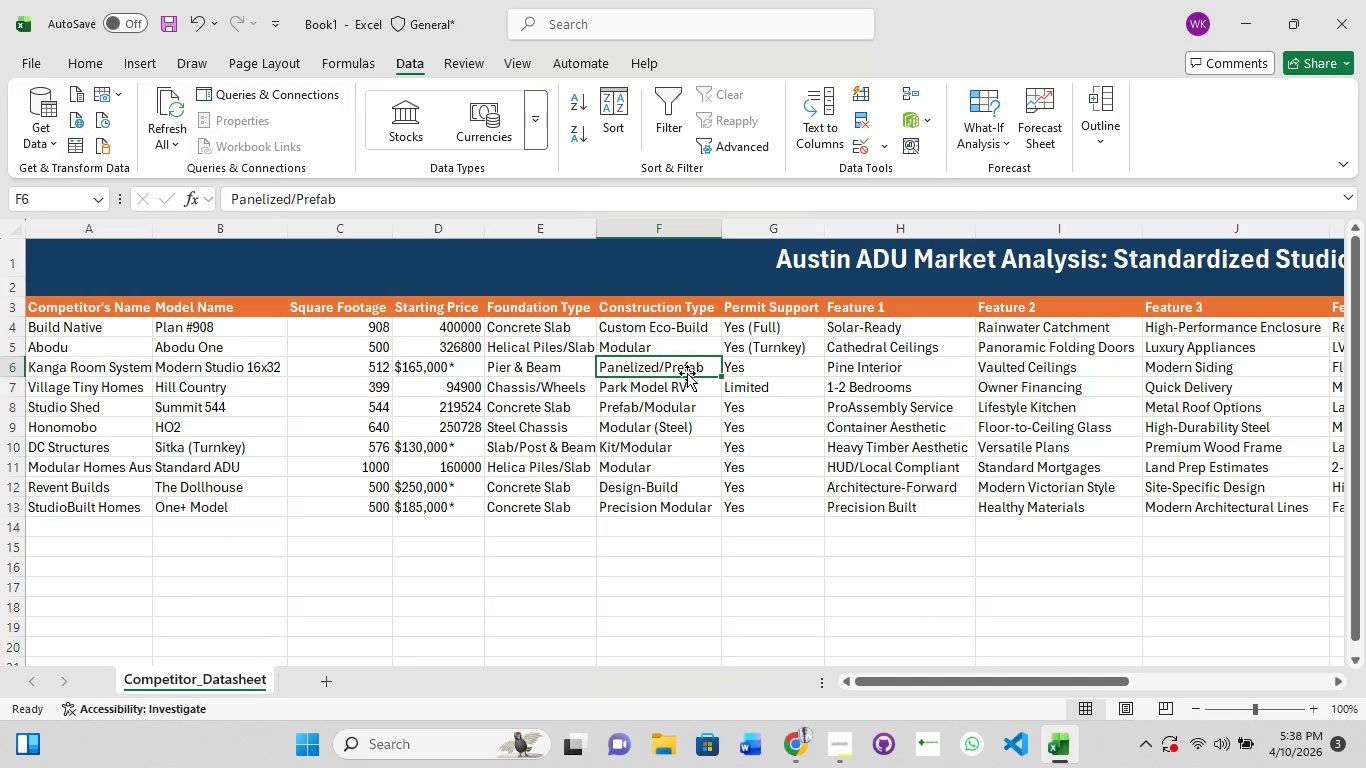 
wait(10.27)
 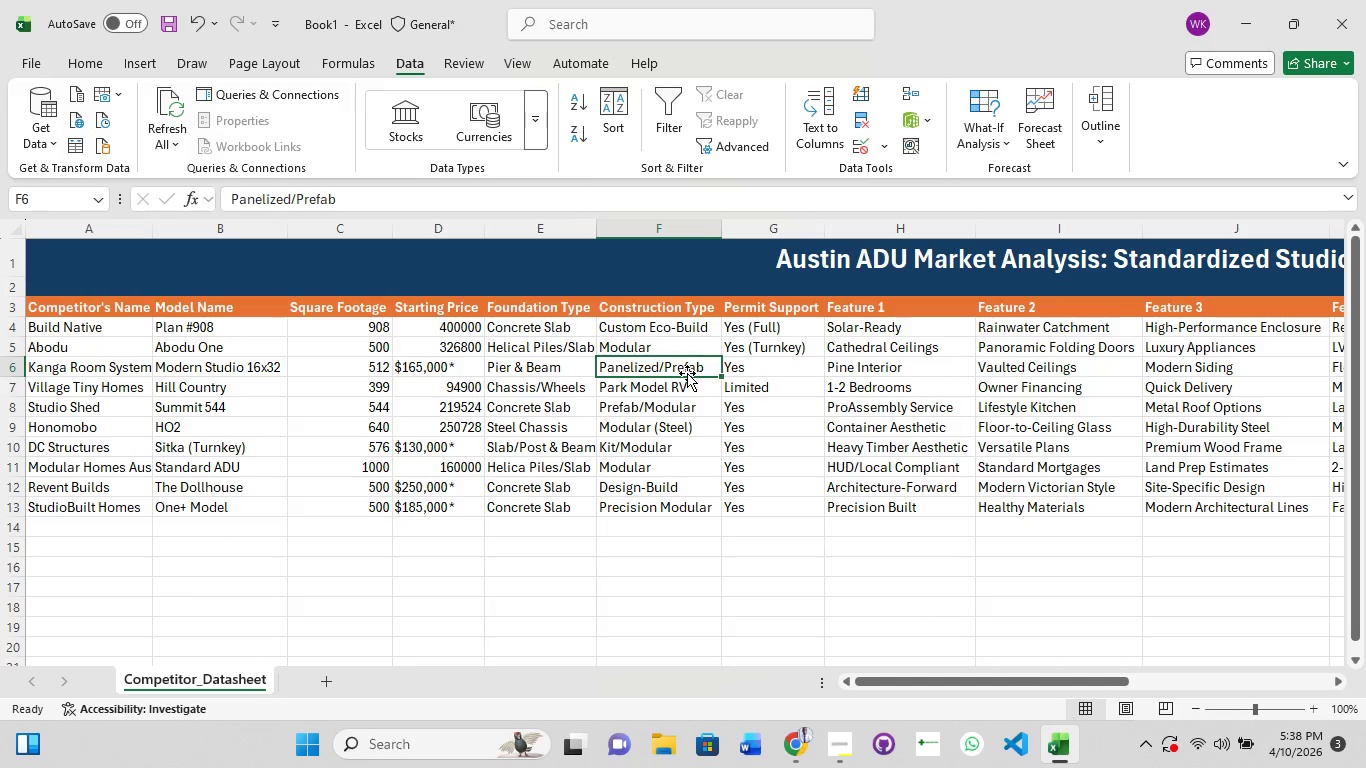 
left_click_drag(start_coordinate=[1010, 684], to_coordinate=[893, 665])
 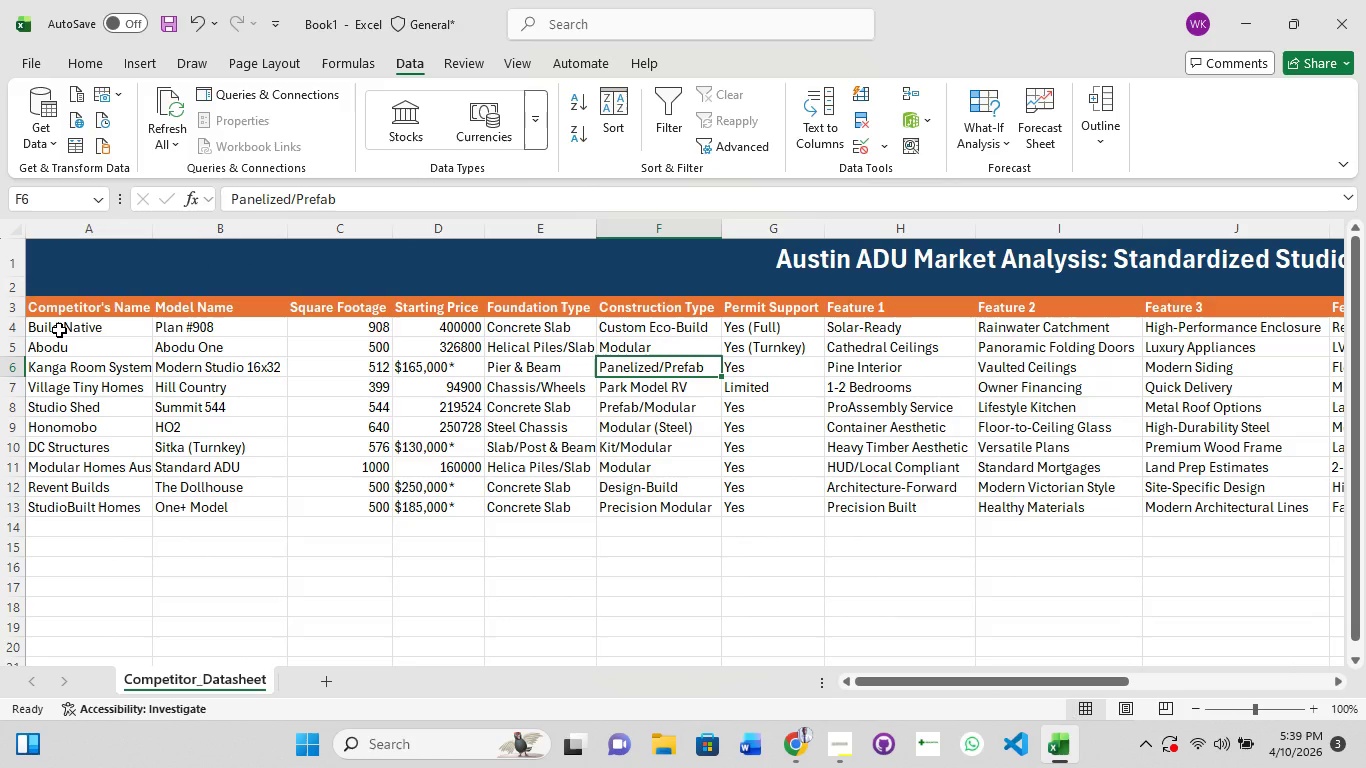 
left_click([59, 330])
 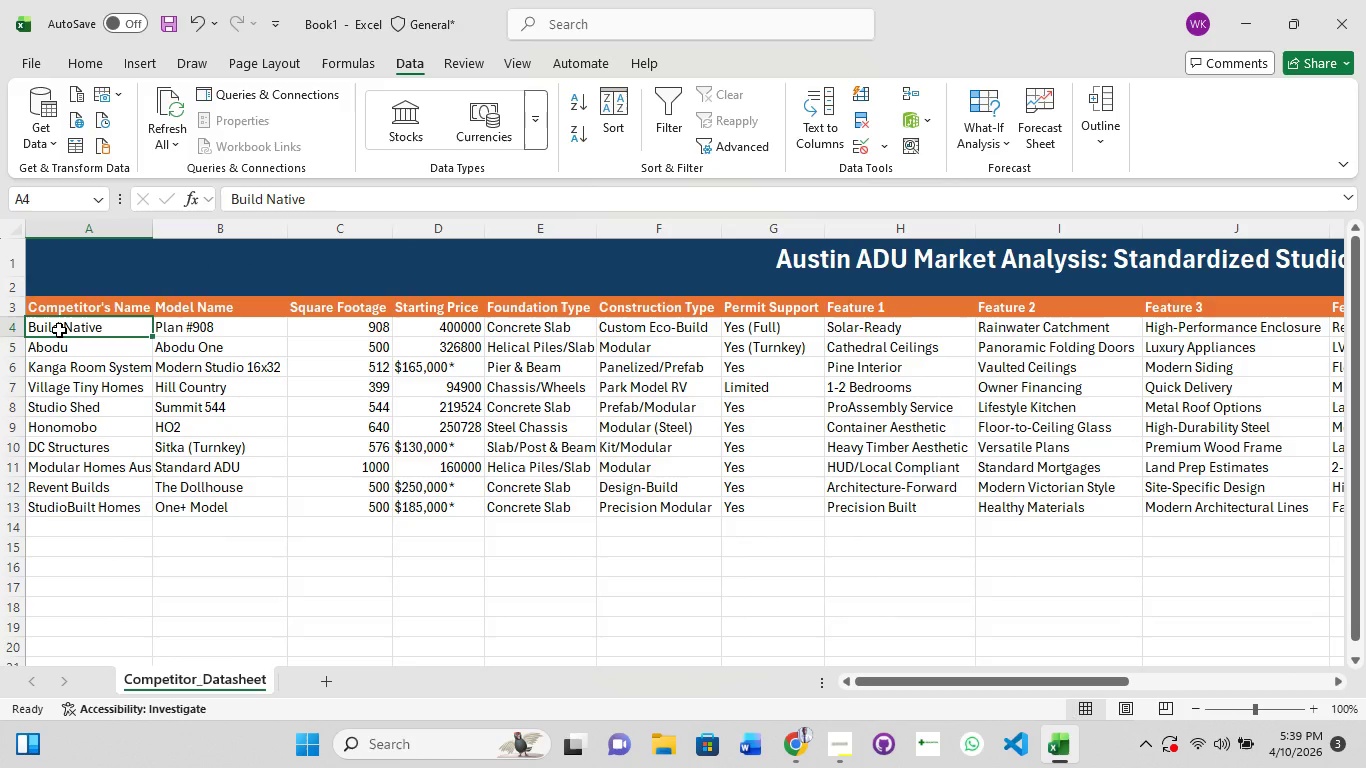 
hold_key(key=ShiftLeft, duration=1.52)
left_click_drag(start_coordinate=[59, 330], to_coordinate=[1096, 390])
 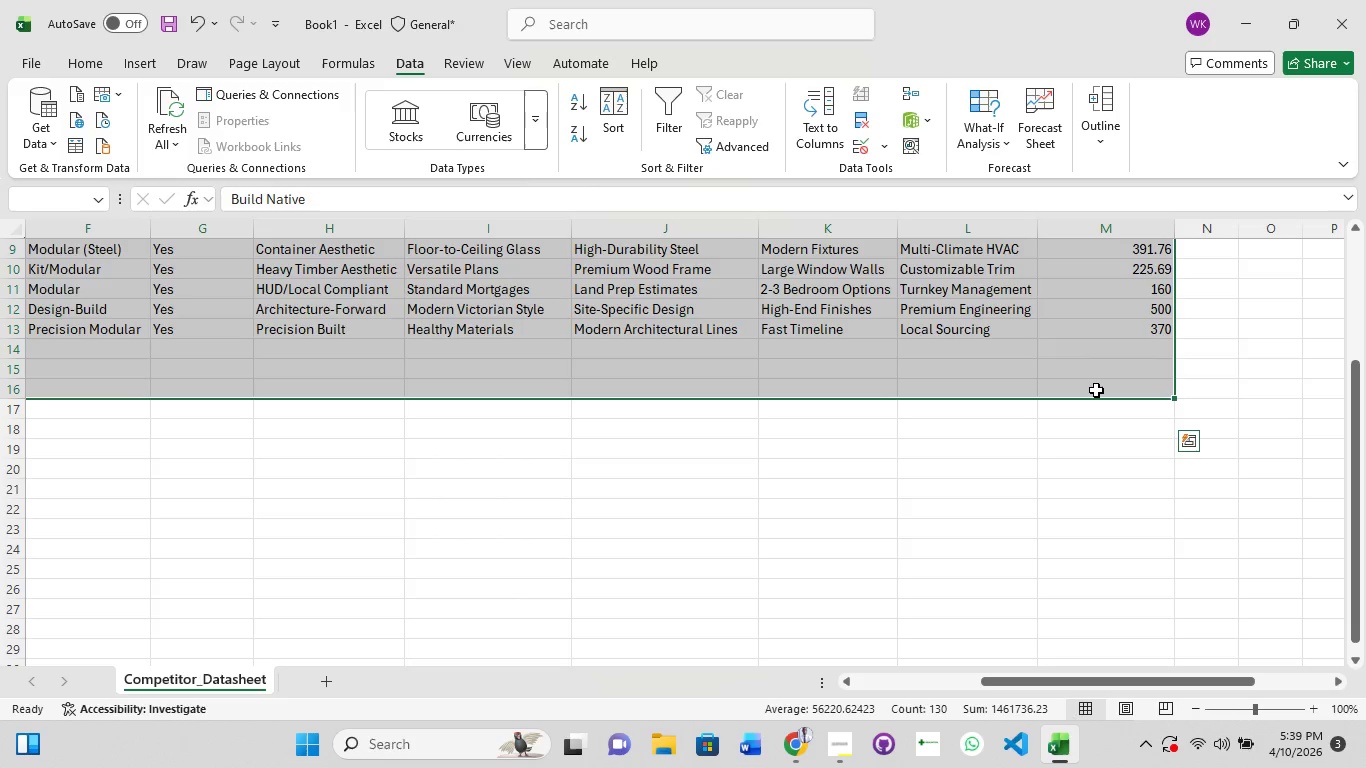 
hold_key(key=ShiftLeft, duration=1.51)
 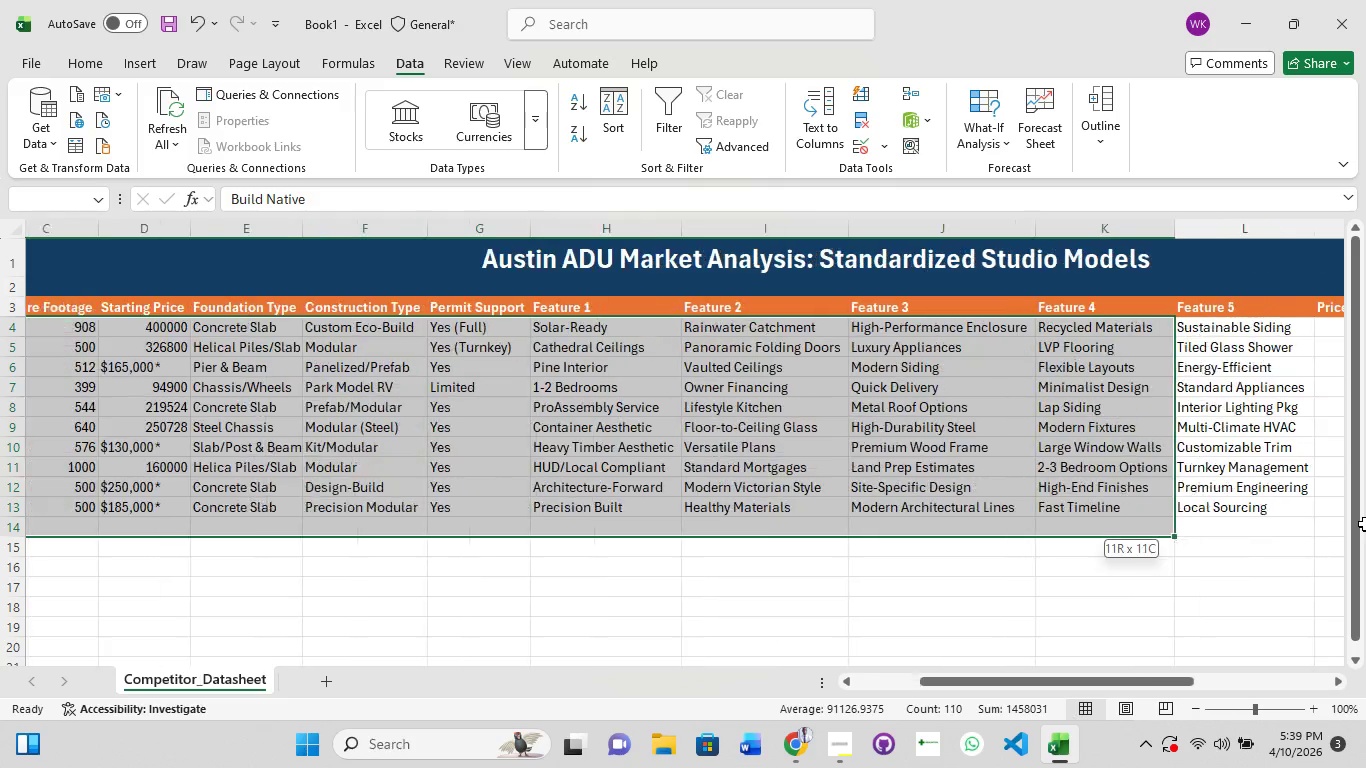 
hold_key(key=ShiftLeft, duration=1.5)
 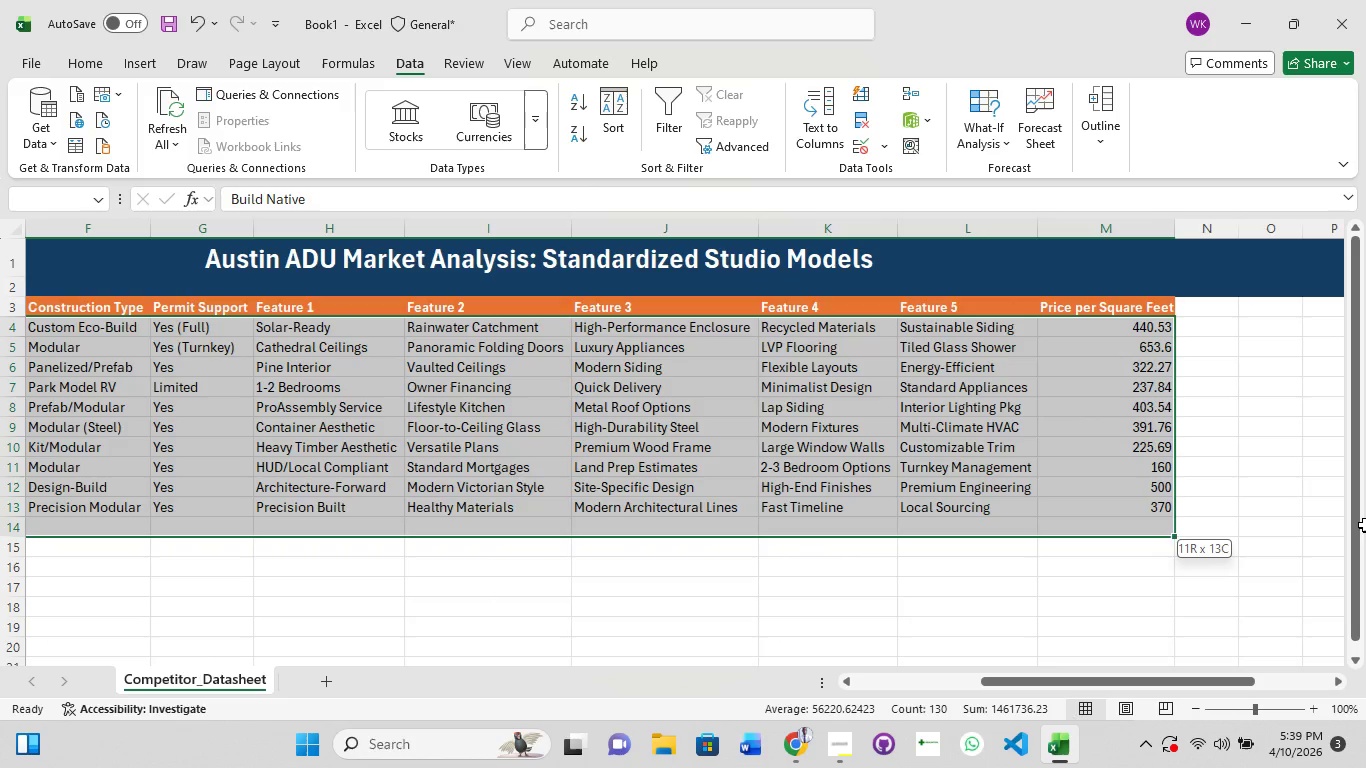 
hold_key(key=ShiftLeft, duration=1.52)
 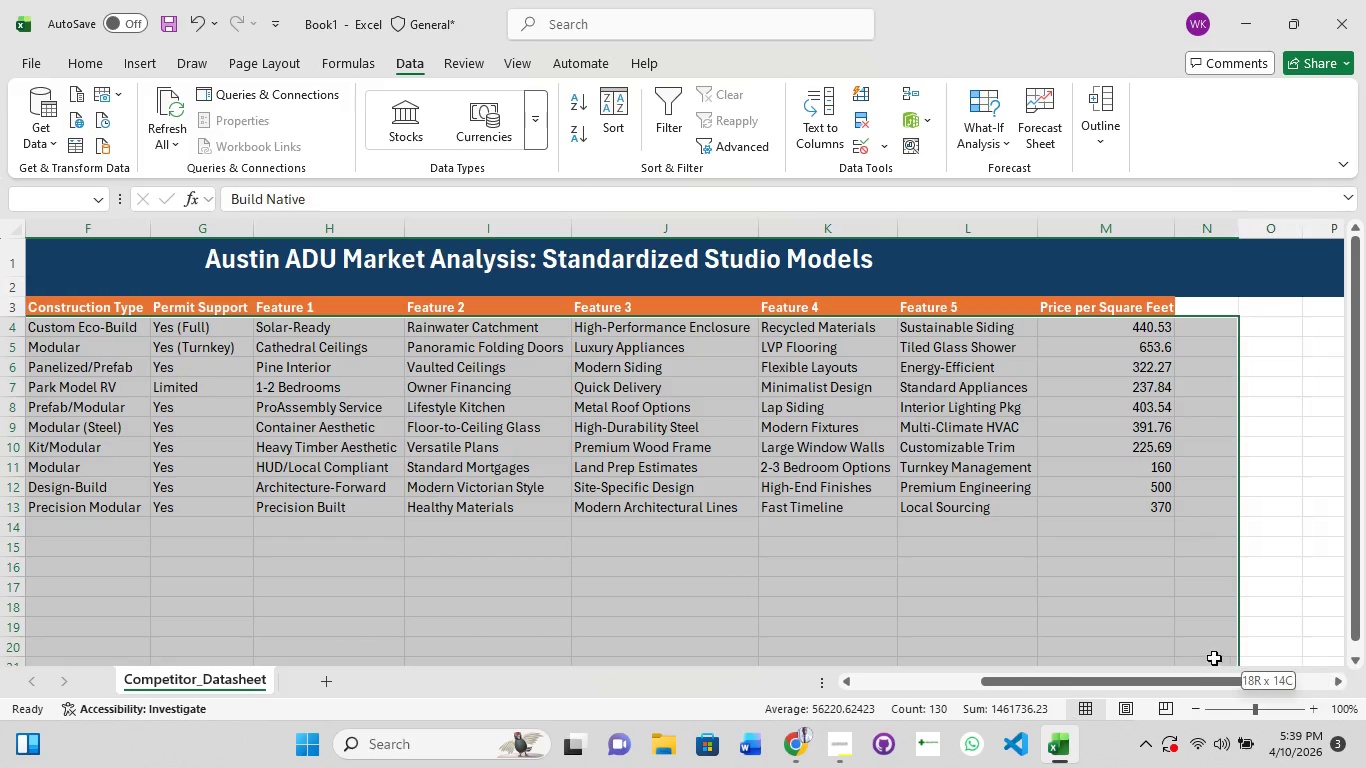 
hold_key(key=ShiftLeft, duration=1.5)
 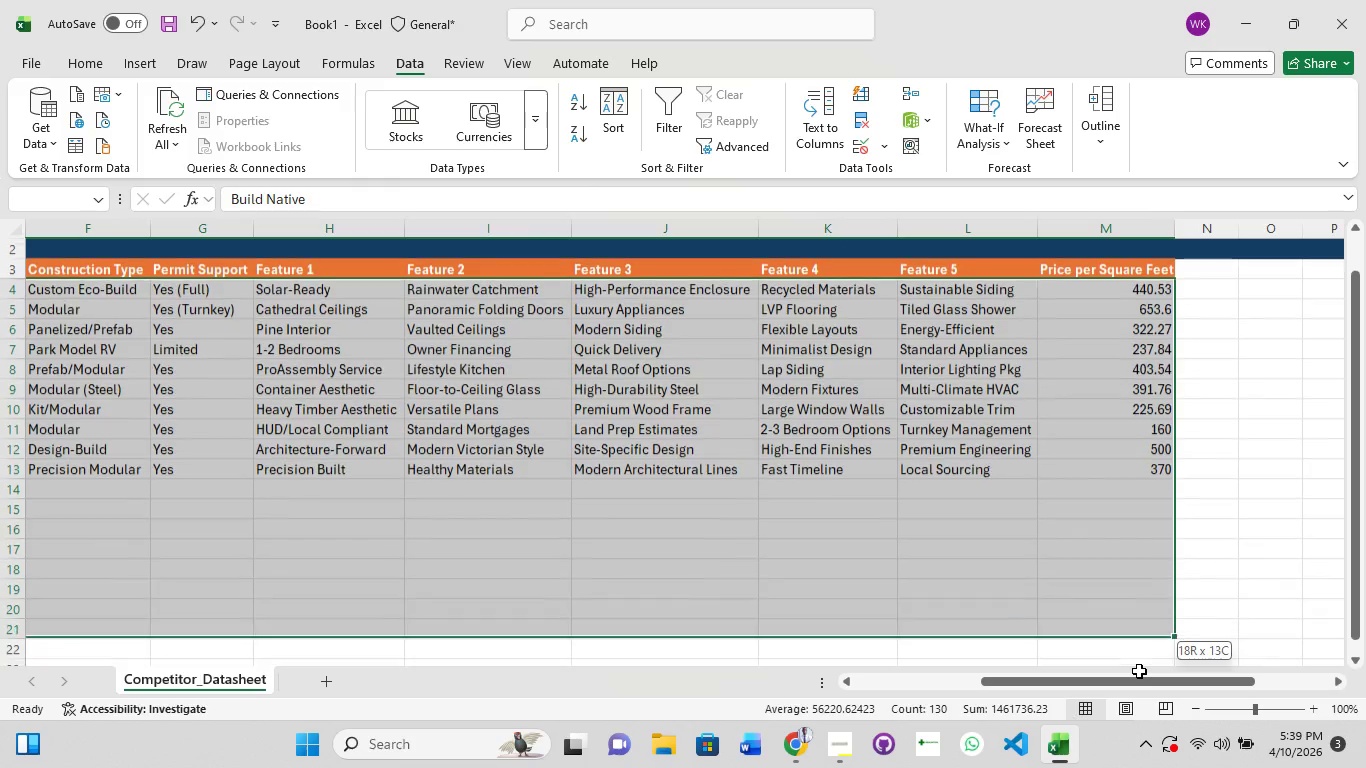 
hold_key(key=ShiftLeft, duration=1.5)
 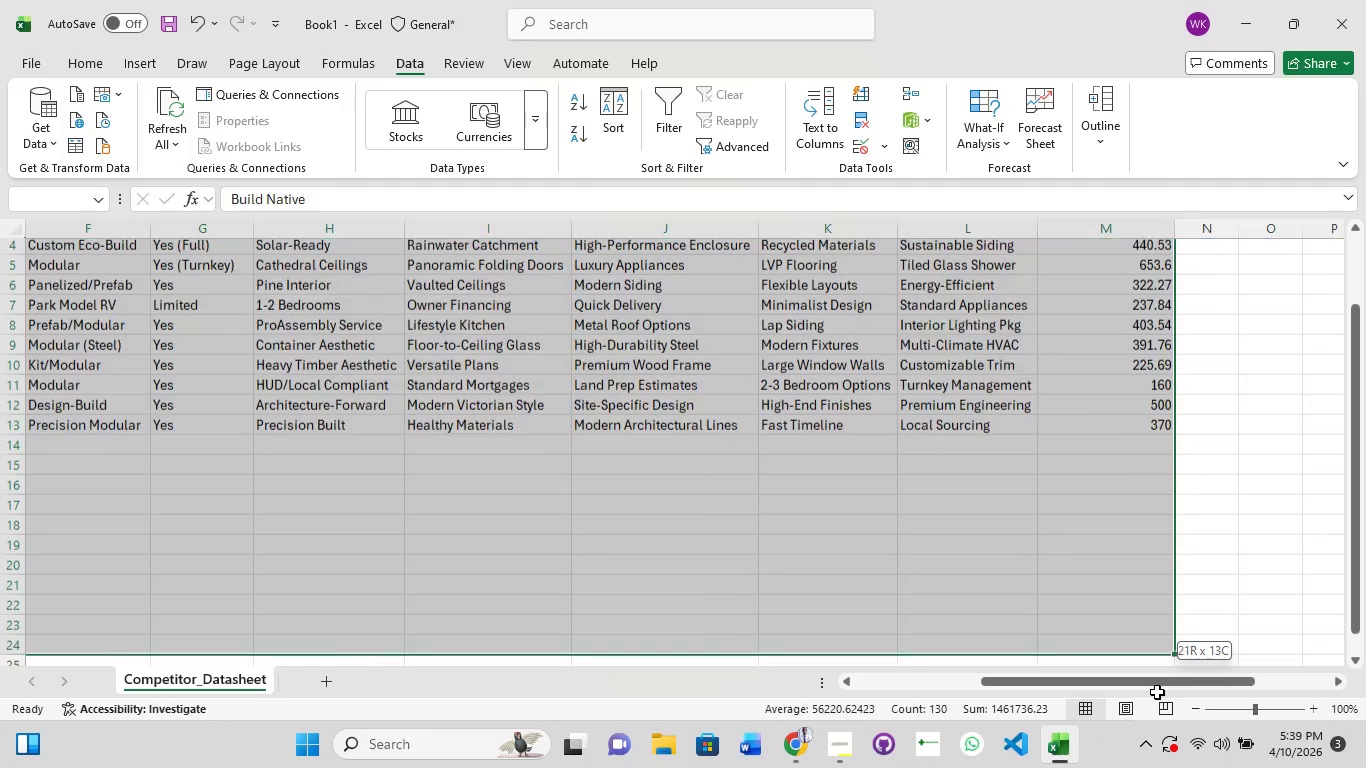 
hold_key(key=ShiftLeft, duration=1.52)
 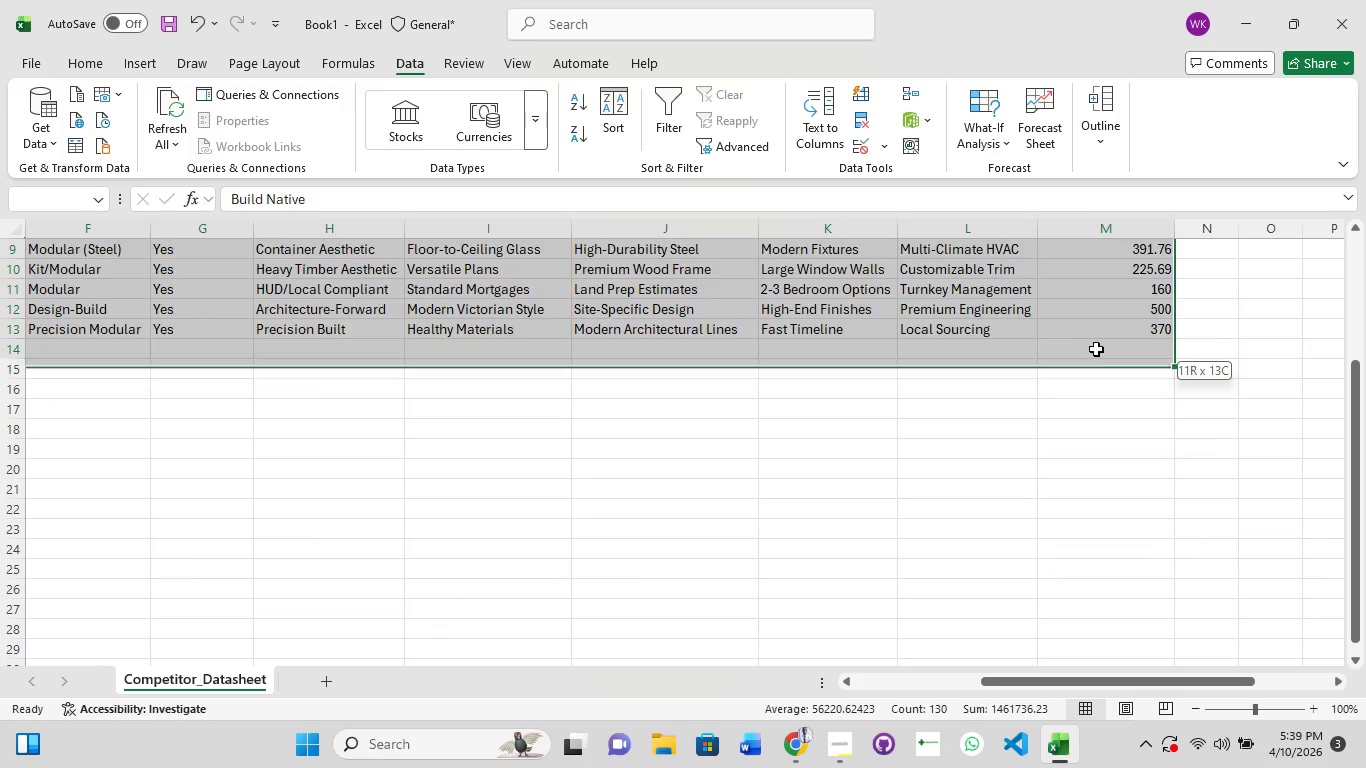 
hold_key(key=ShiftLeft, duration=1.5)
 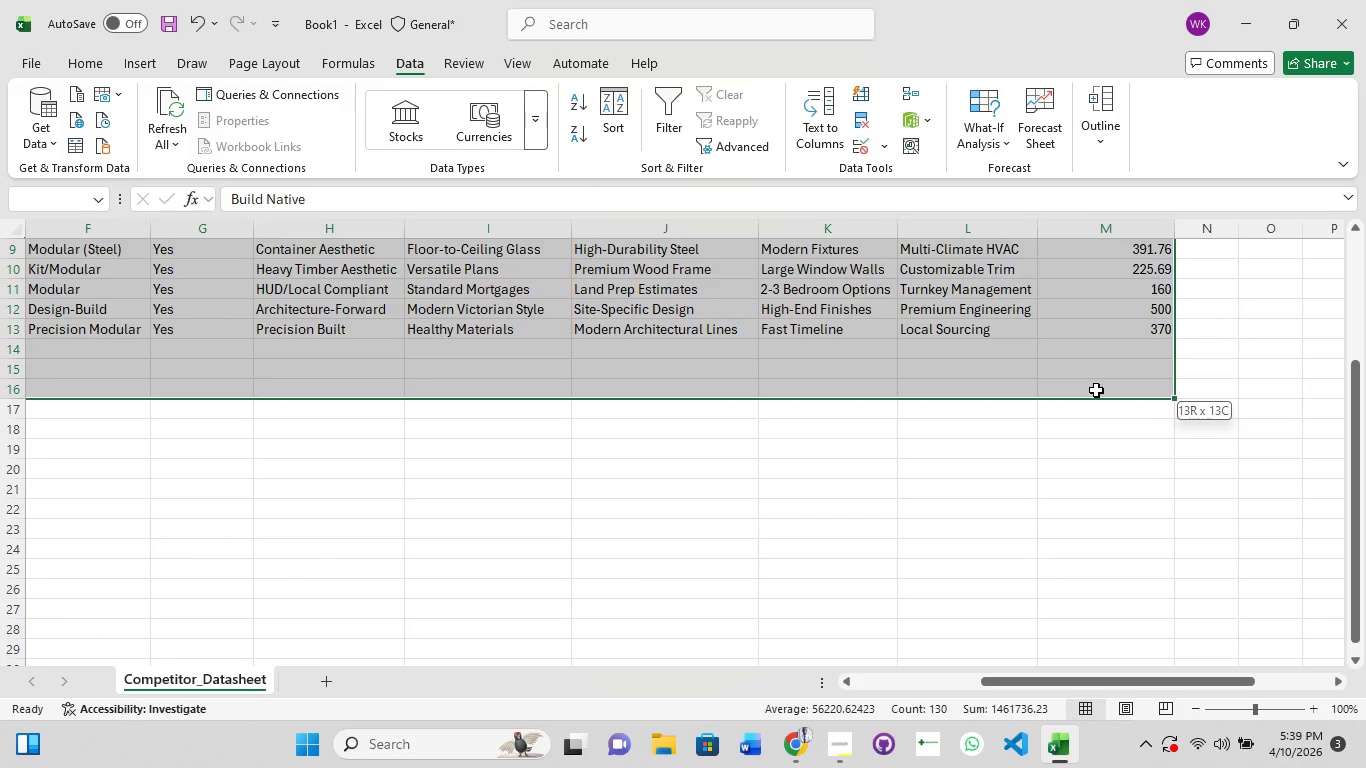 
hold_key(key=ShiftLeft, duration=1.34)
 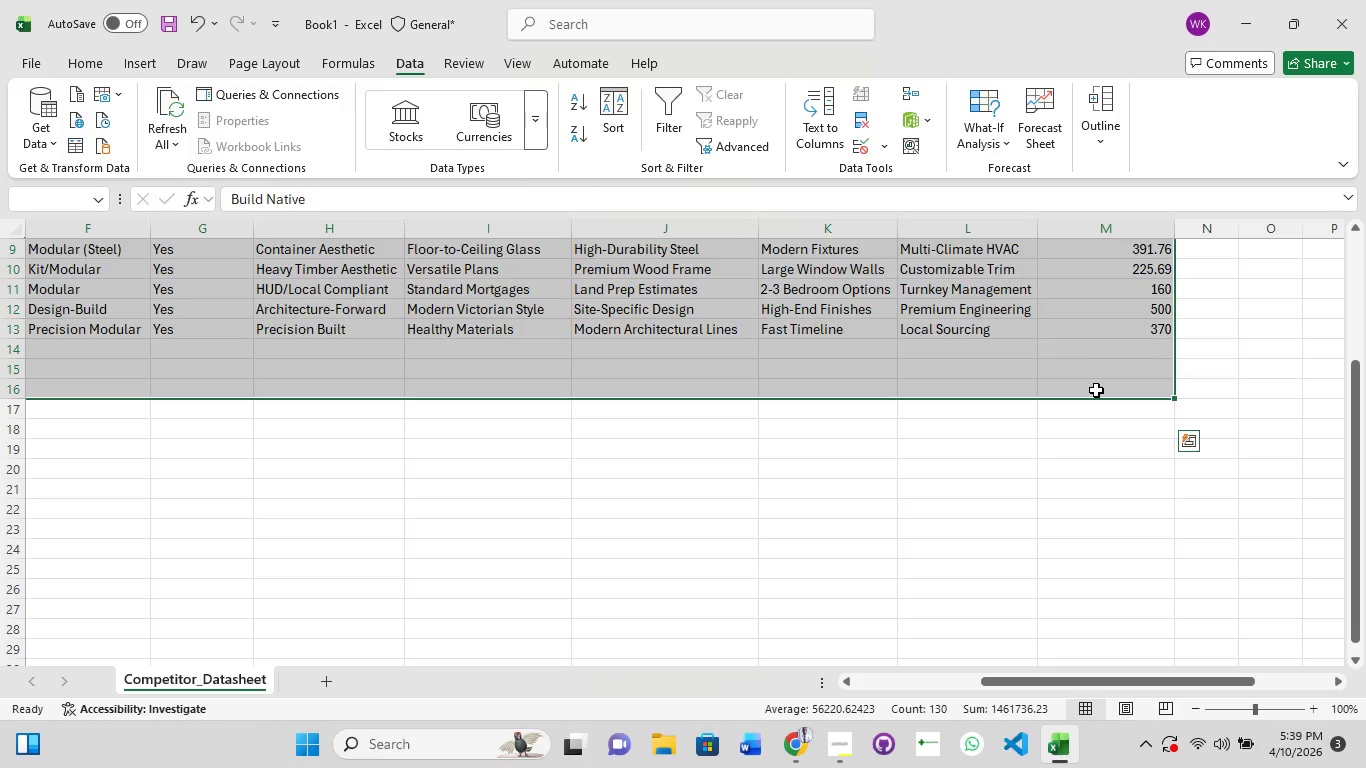 
wait(10.52)
 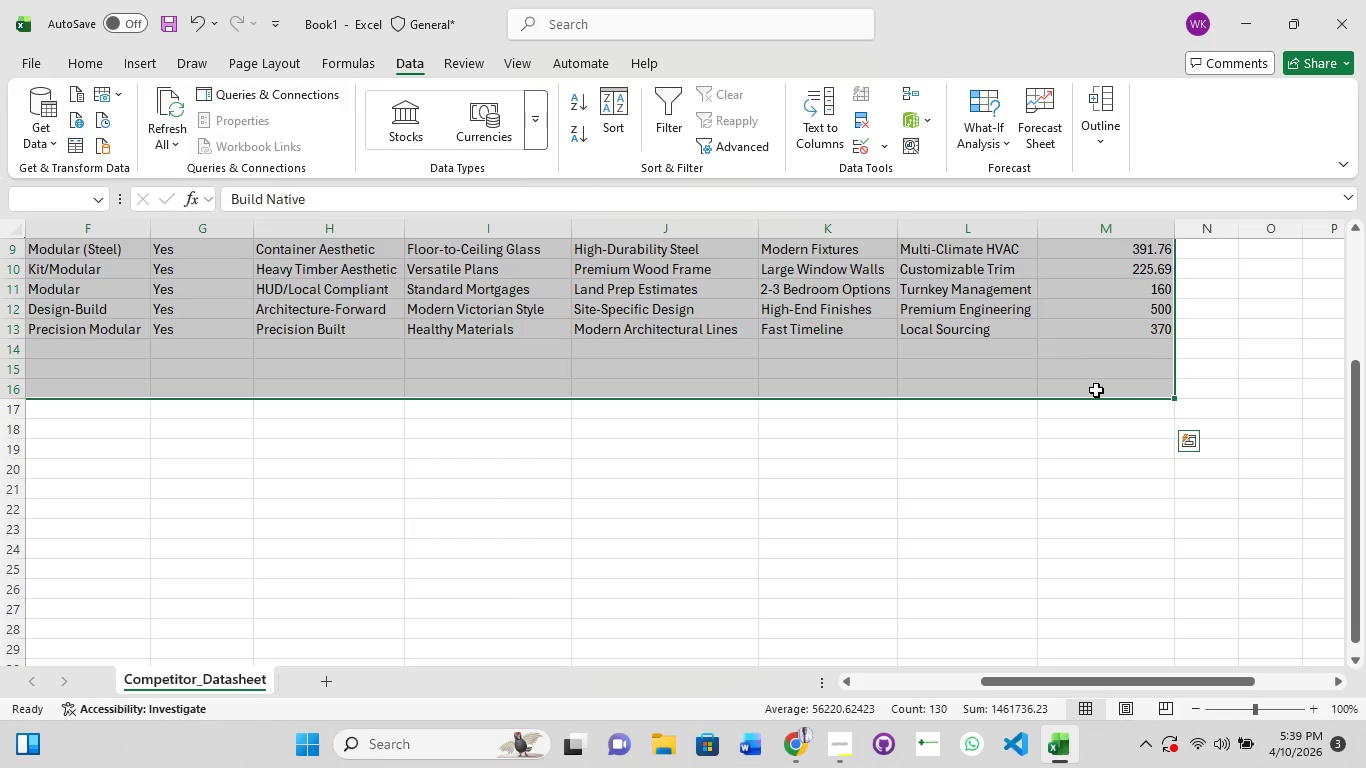 
key(Control+ControlRight)
 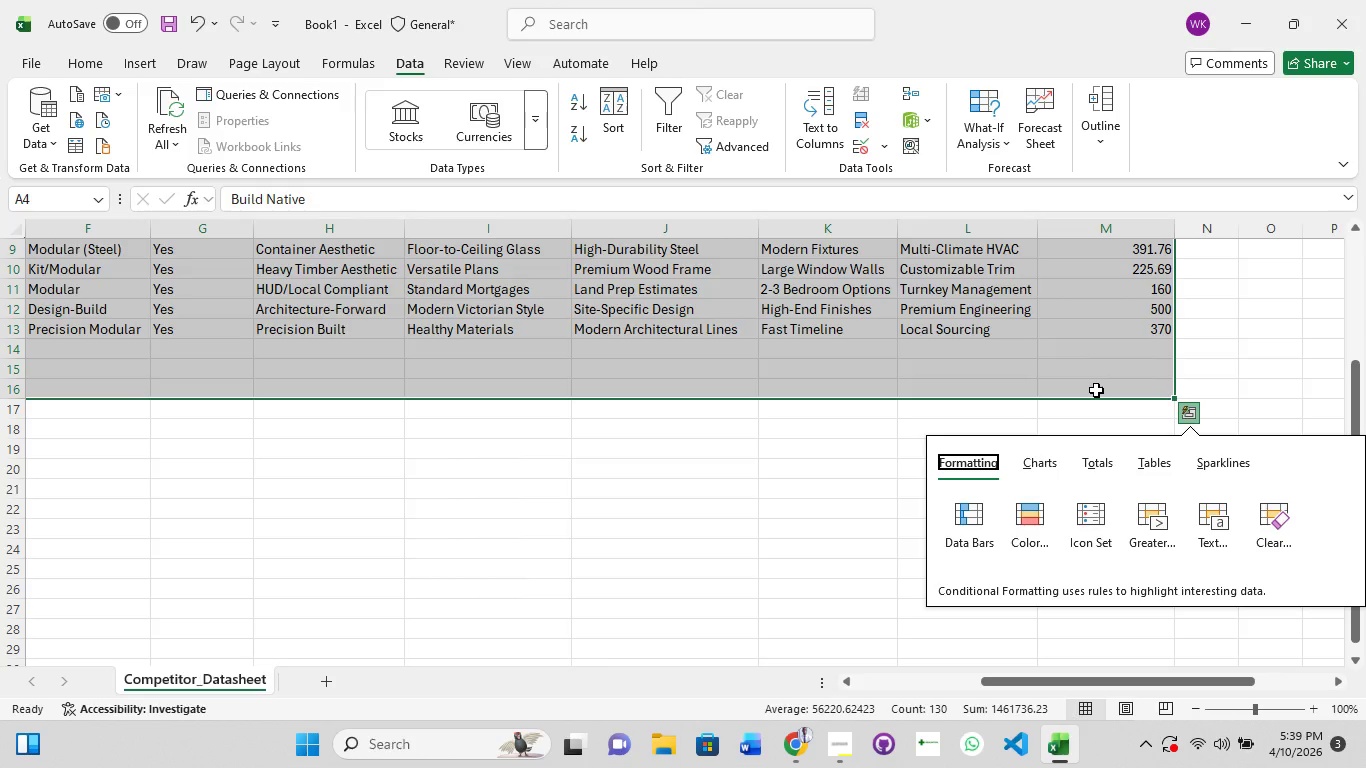 
wait(34.02)
 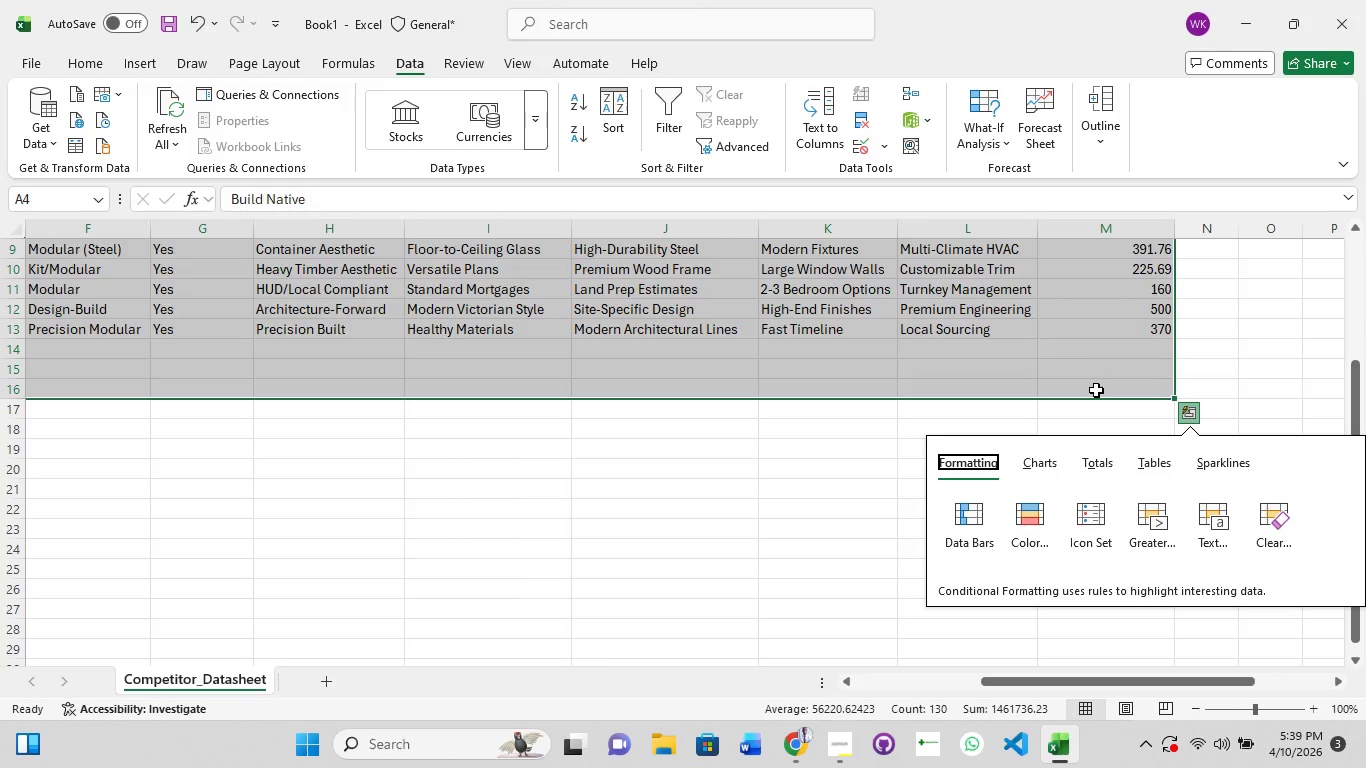 
left_click([1168, 457])
 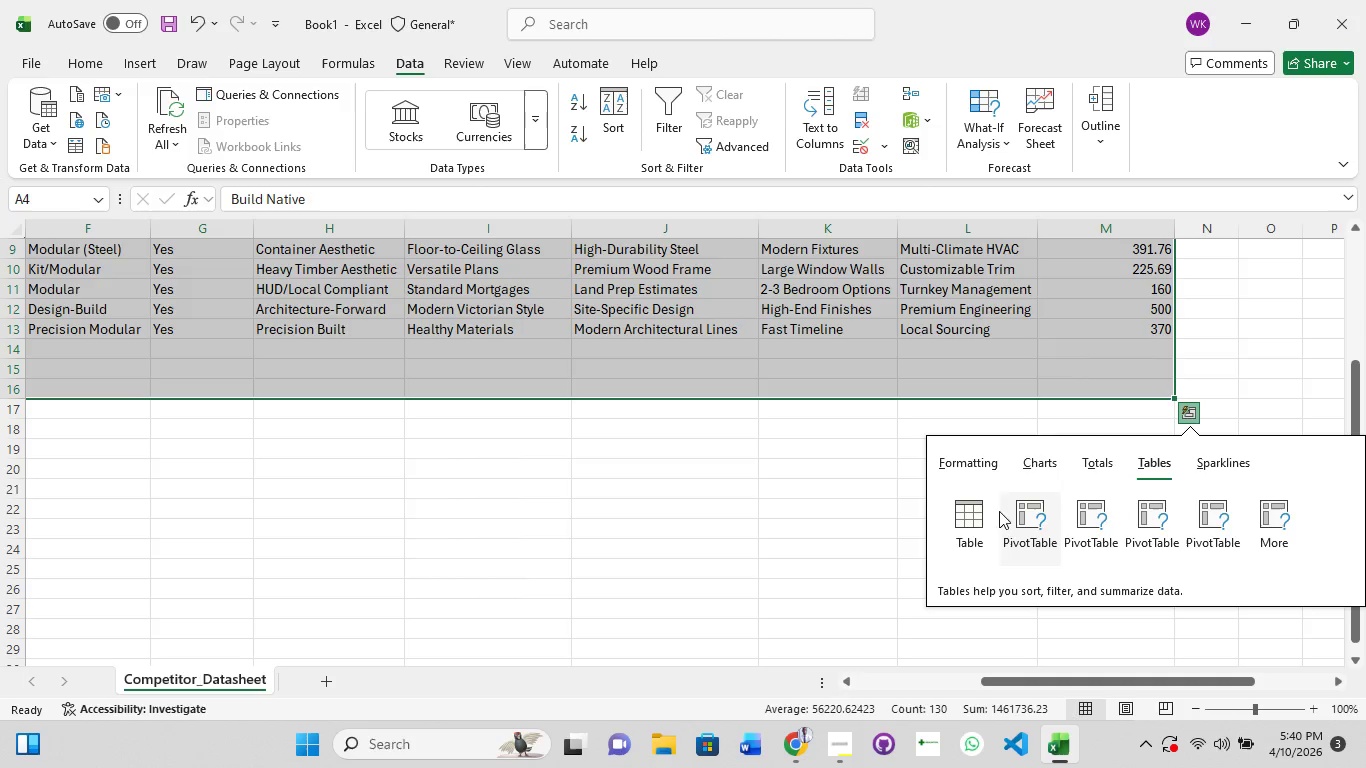 
left_click([977, 518])
 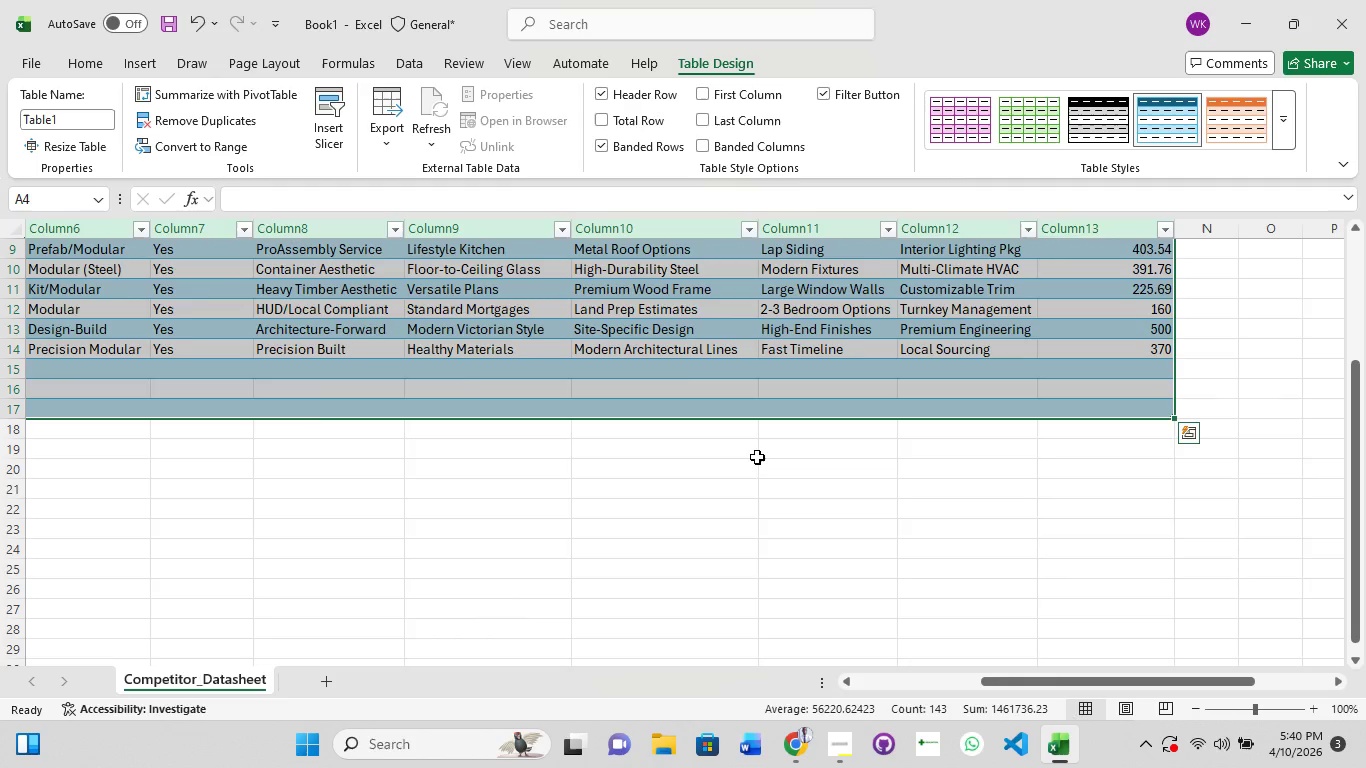 
scroll: coordinate [757, 457], scroll_direction: up, amount: 8.0
 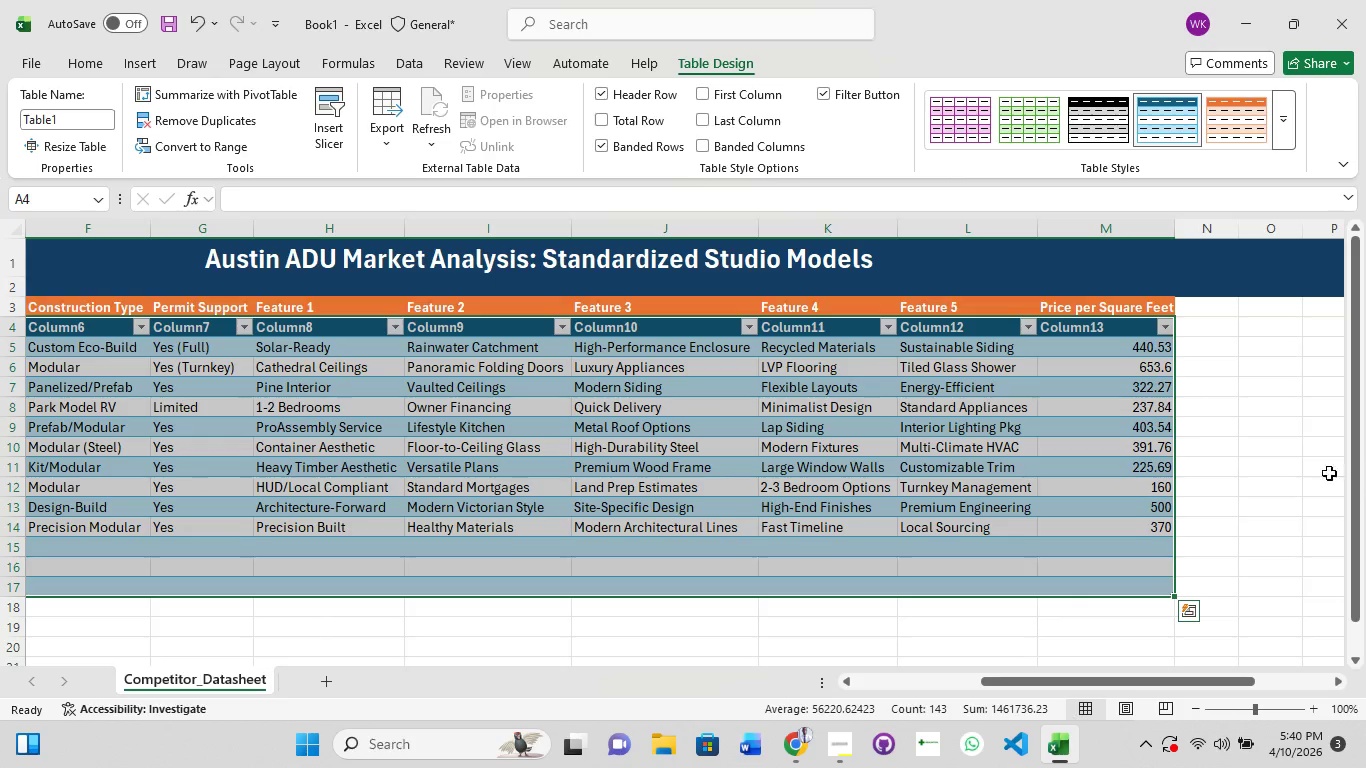 
left_click([1224, 405])
 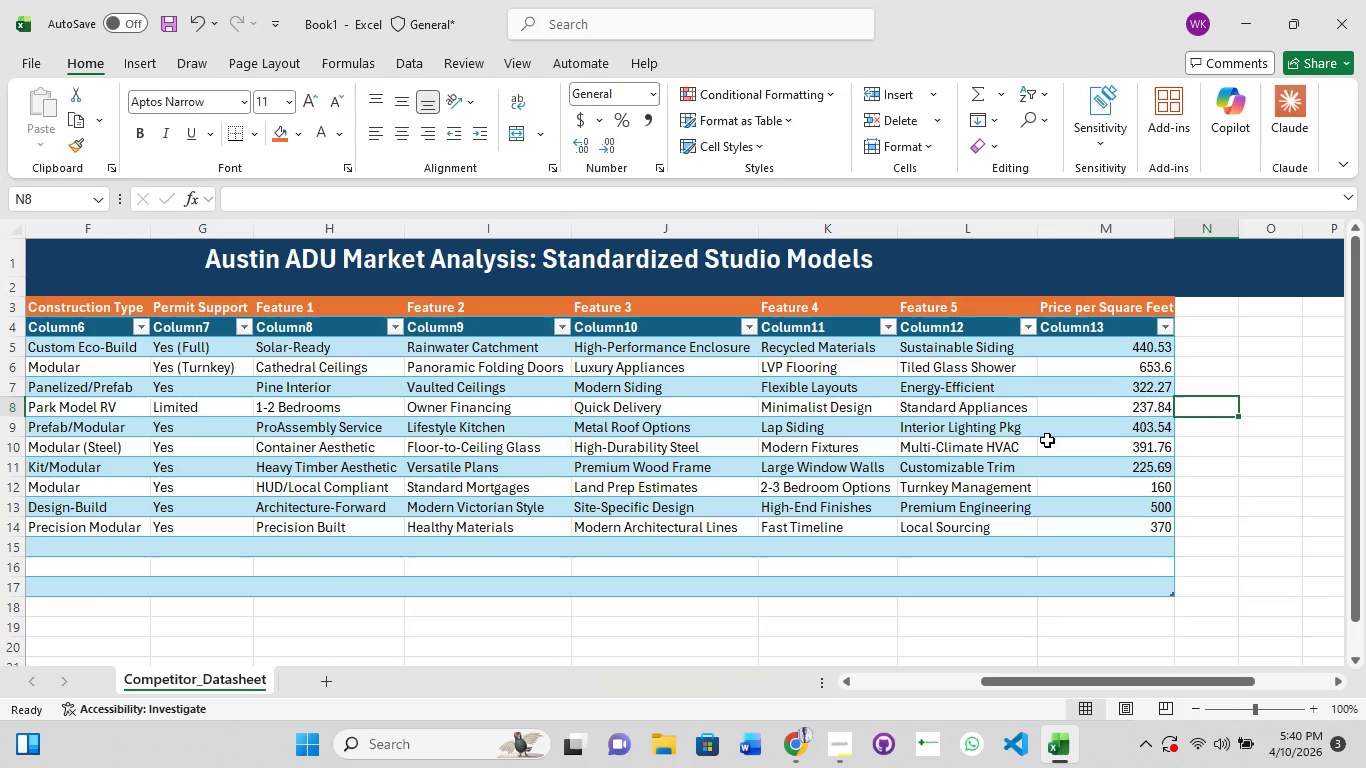 
wait(12.81)
 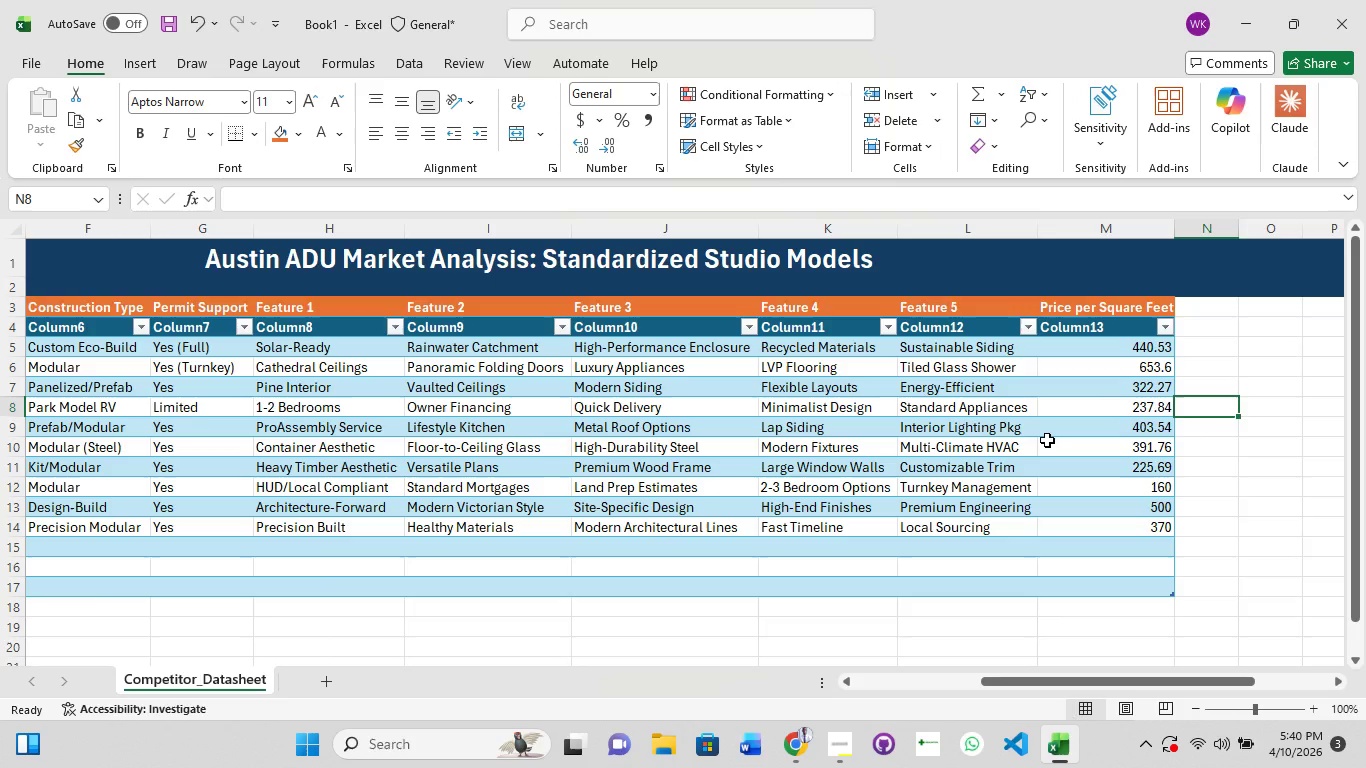 
double_click([1171, 231])
 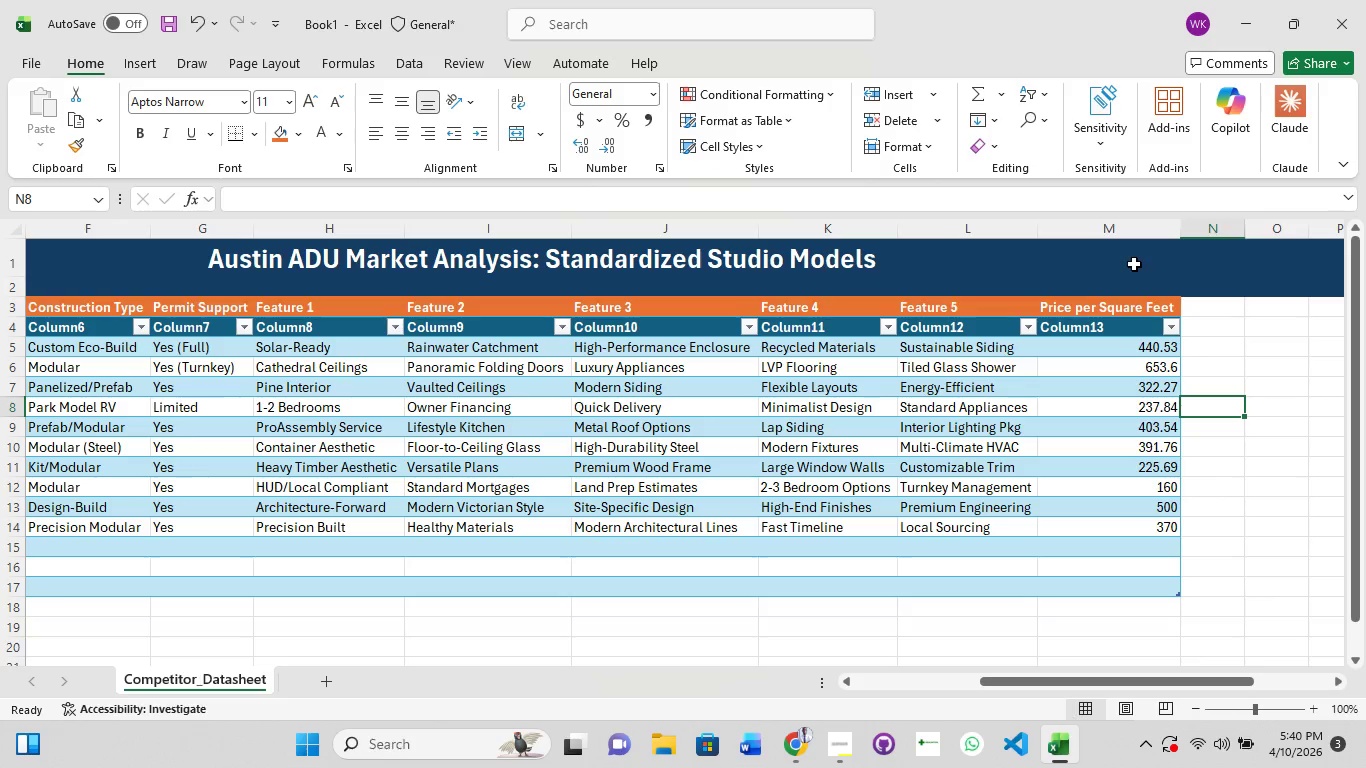 
double_click([1118, 233])
 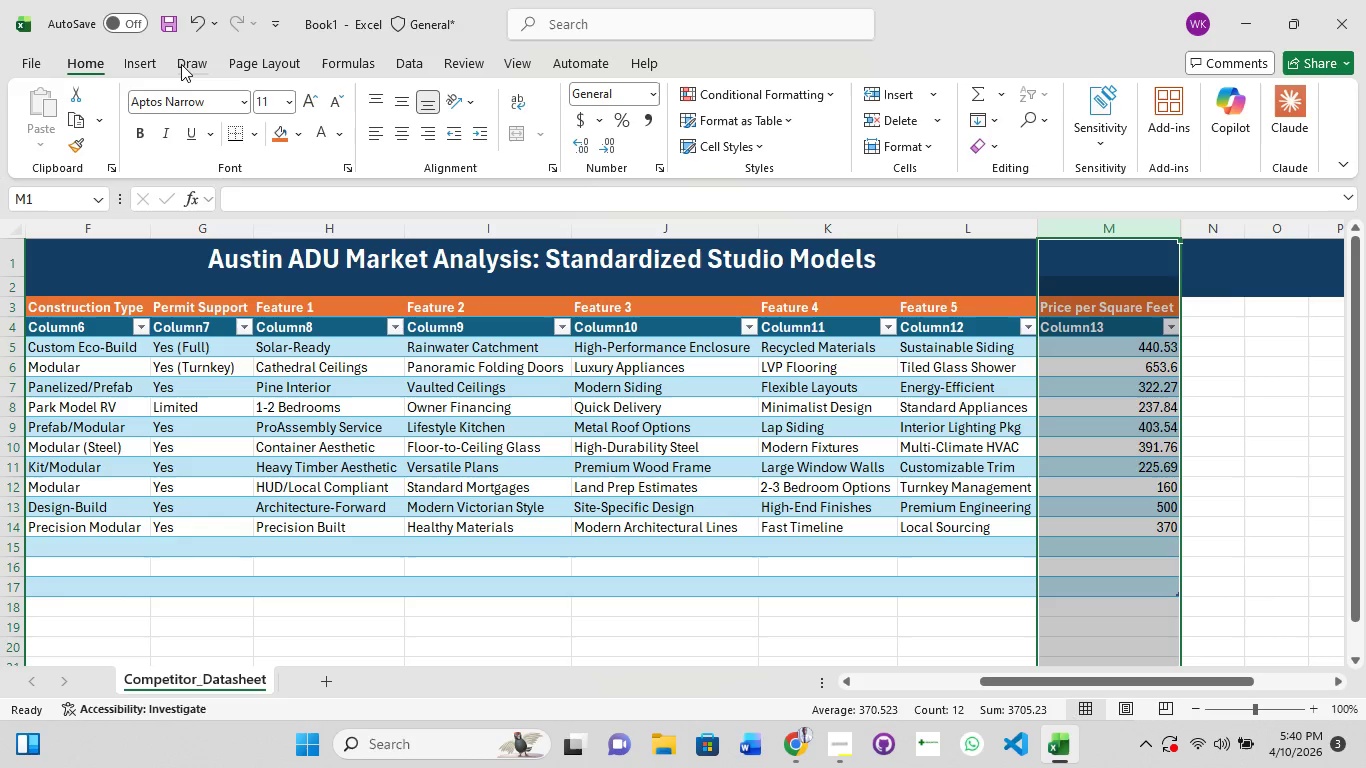 
left_click([131, 53])
 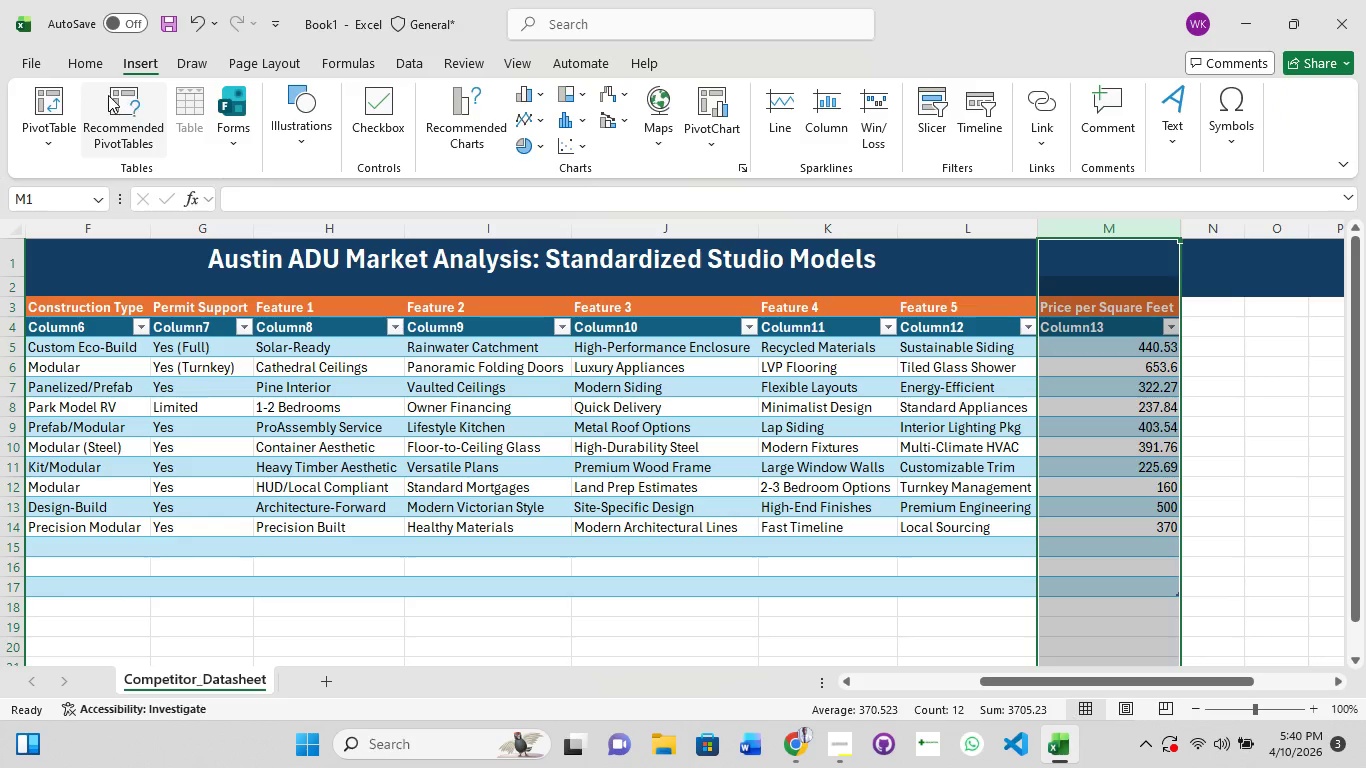 
left_click([93, 62])
 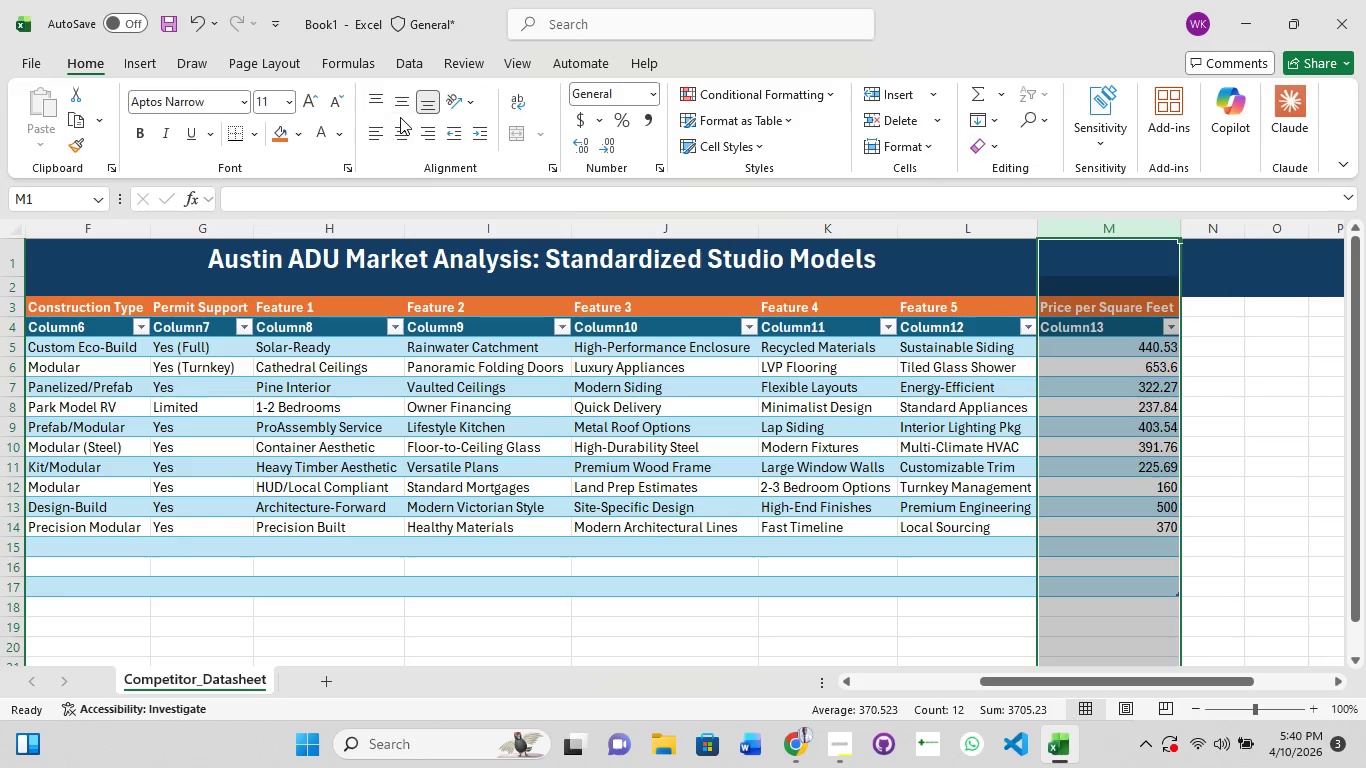 
left_click([400, 127])
 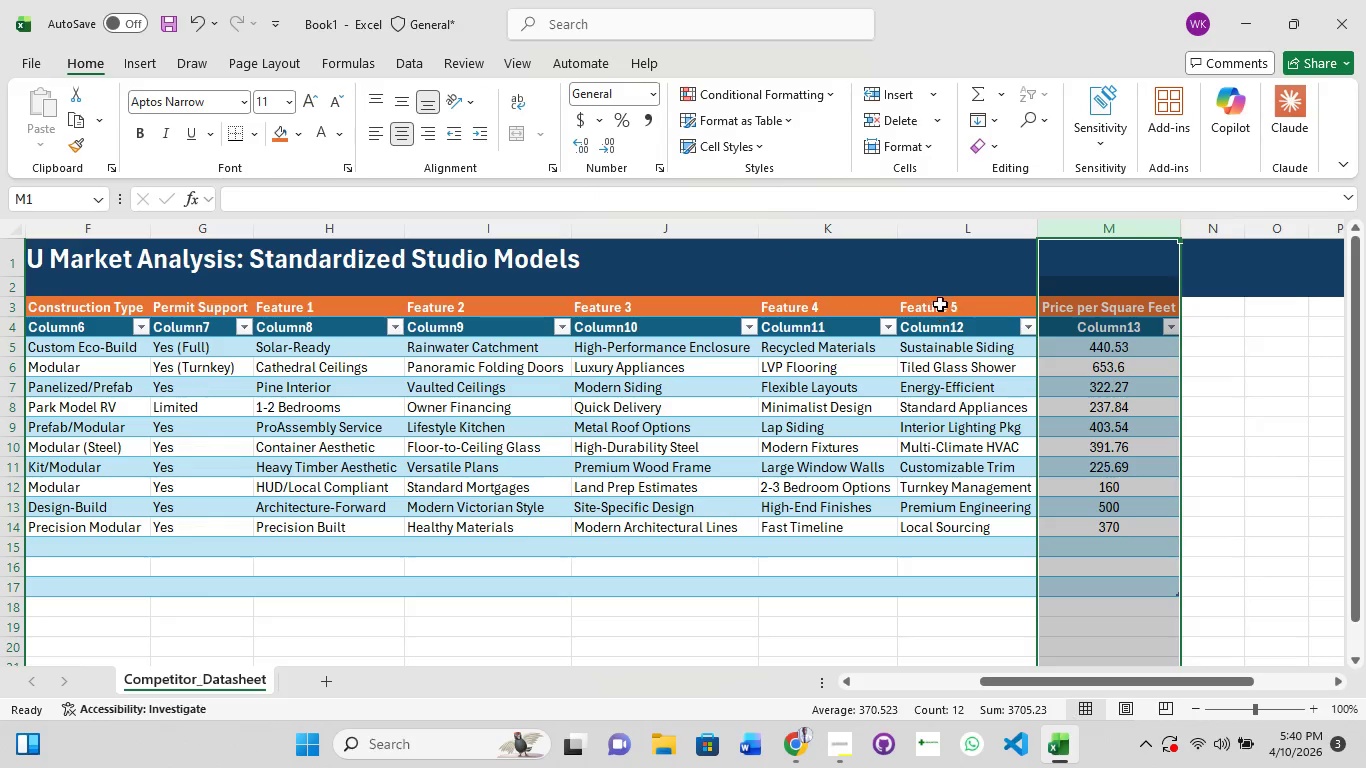 
left_click([940, 304])
 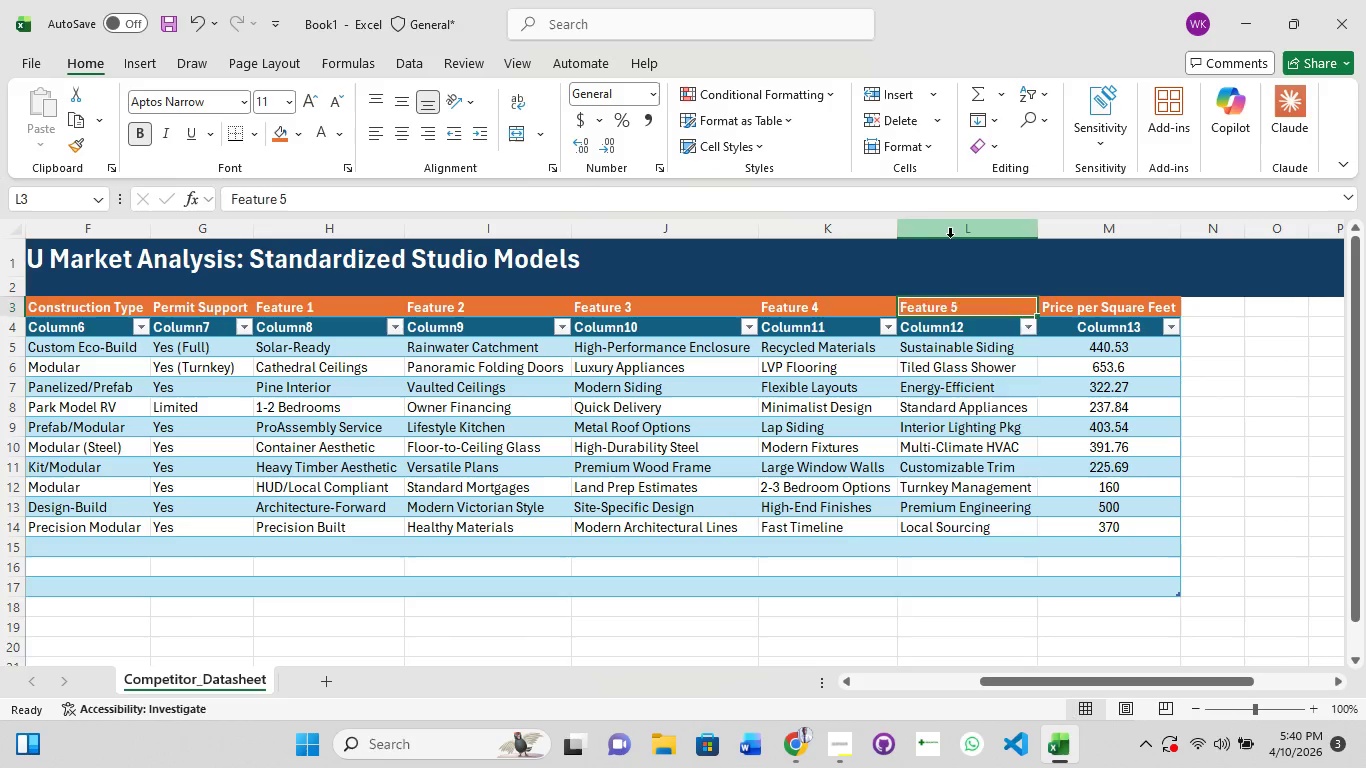 
double_click([950, 237])
 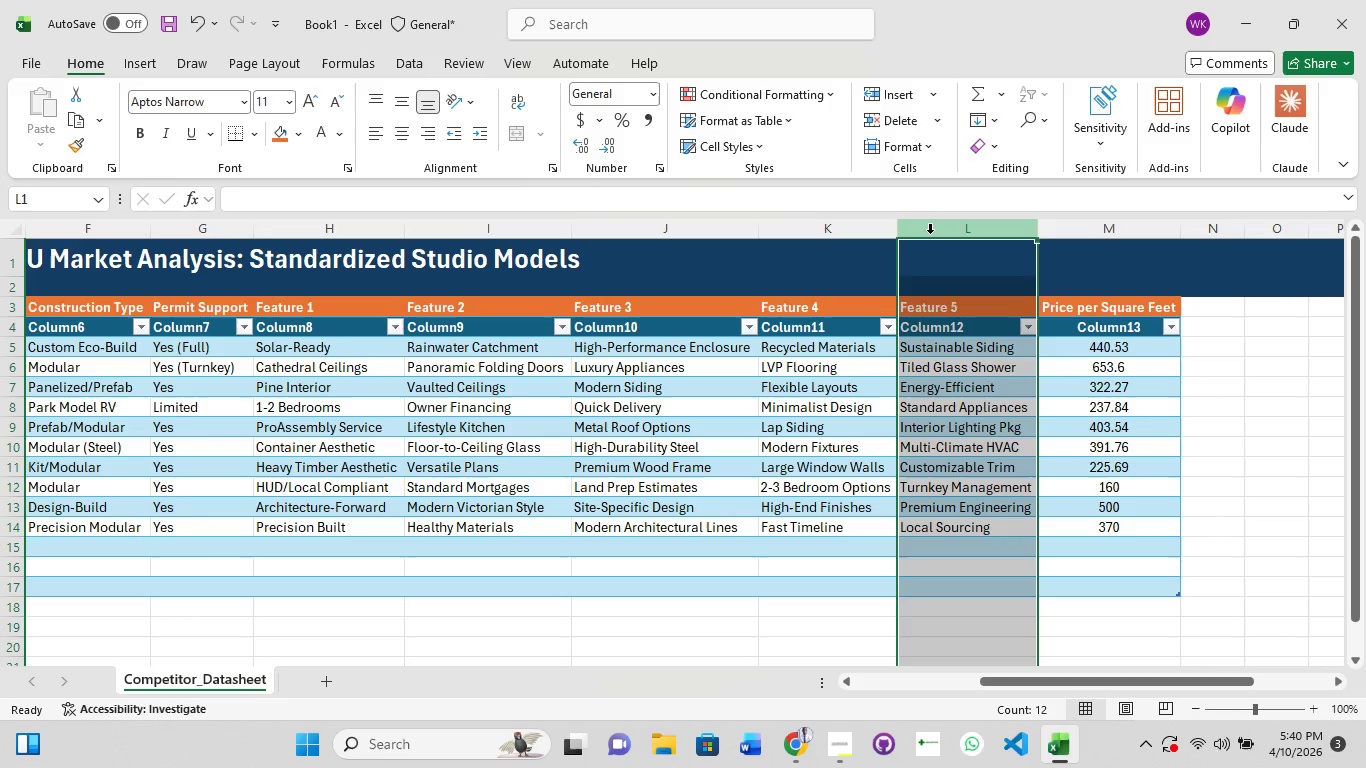 
wait(8.25)
 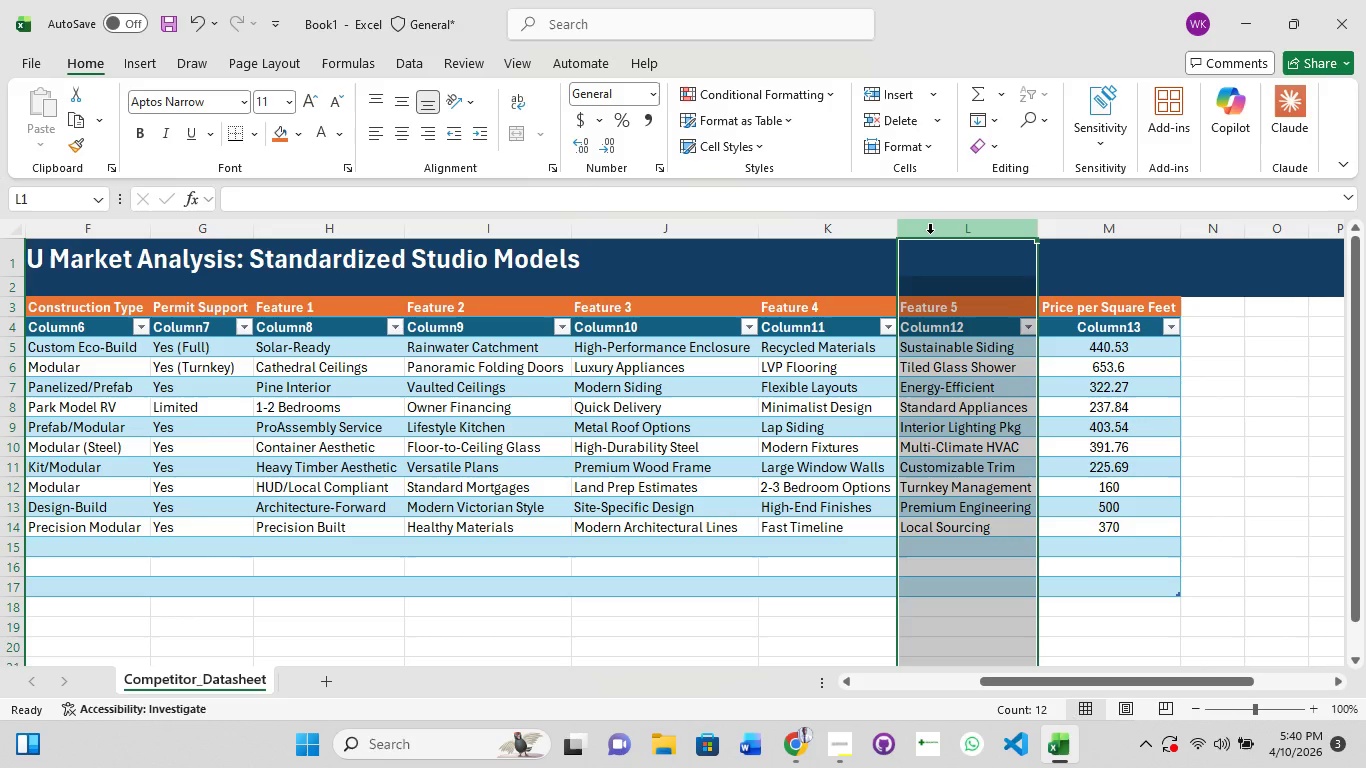 
double_click([664, 239])
 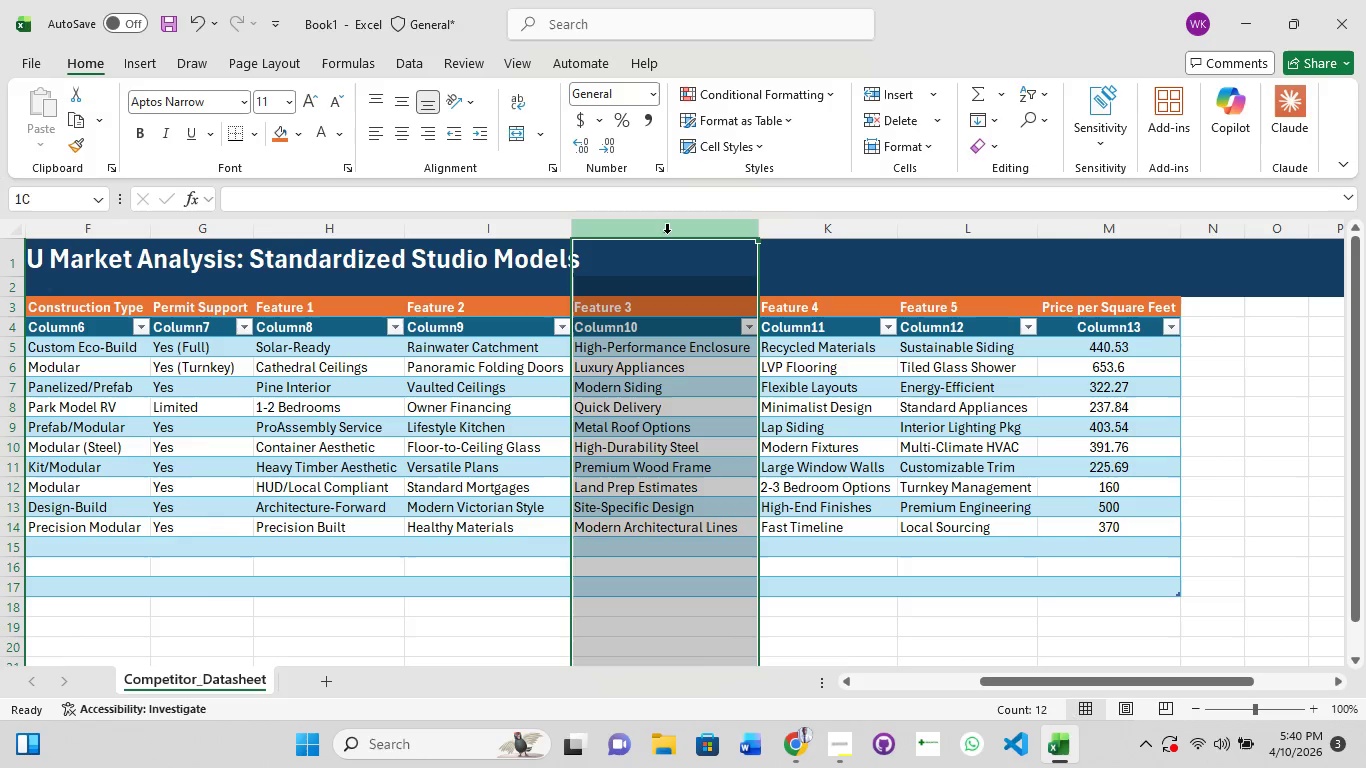 
double_click([667, 233])
 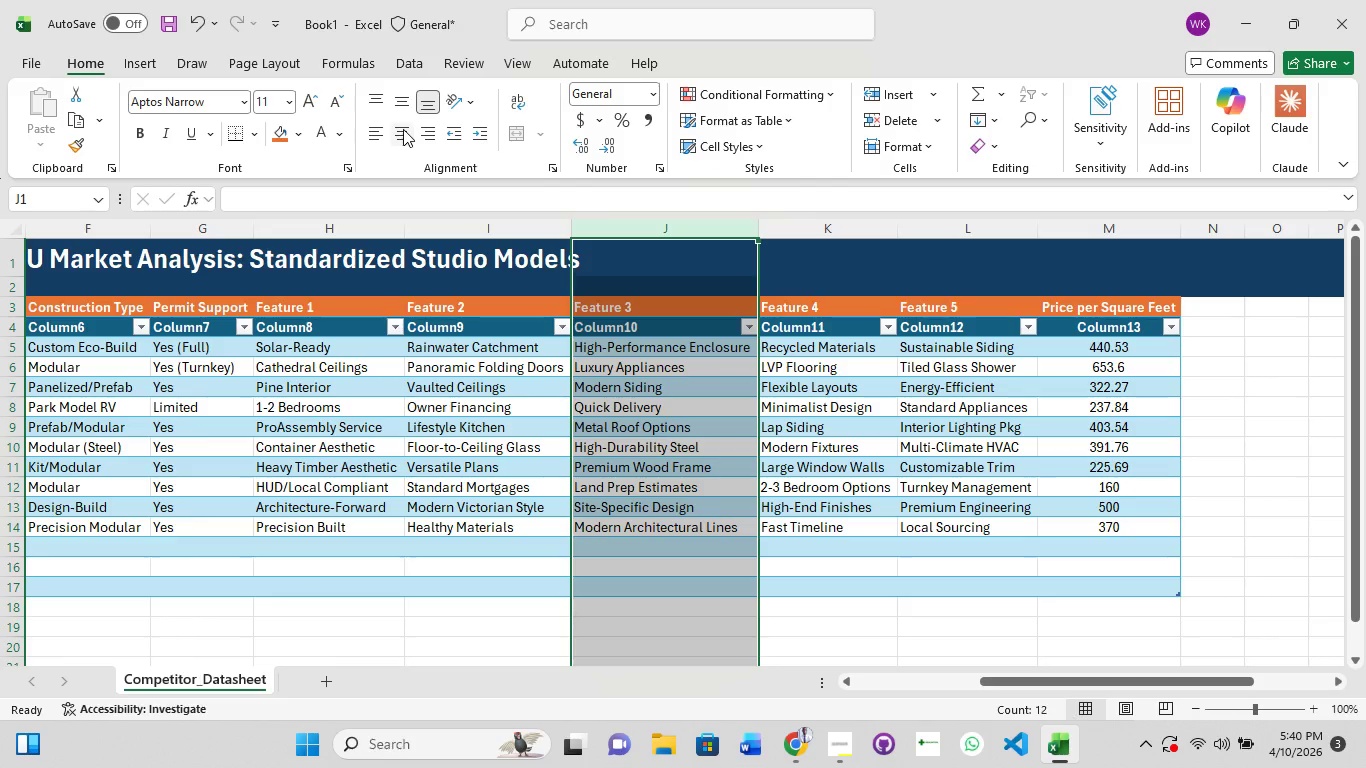 
left_click([403, 129])
 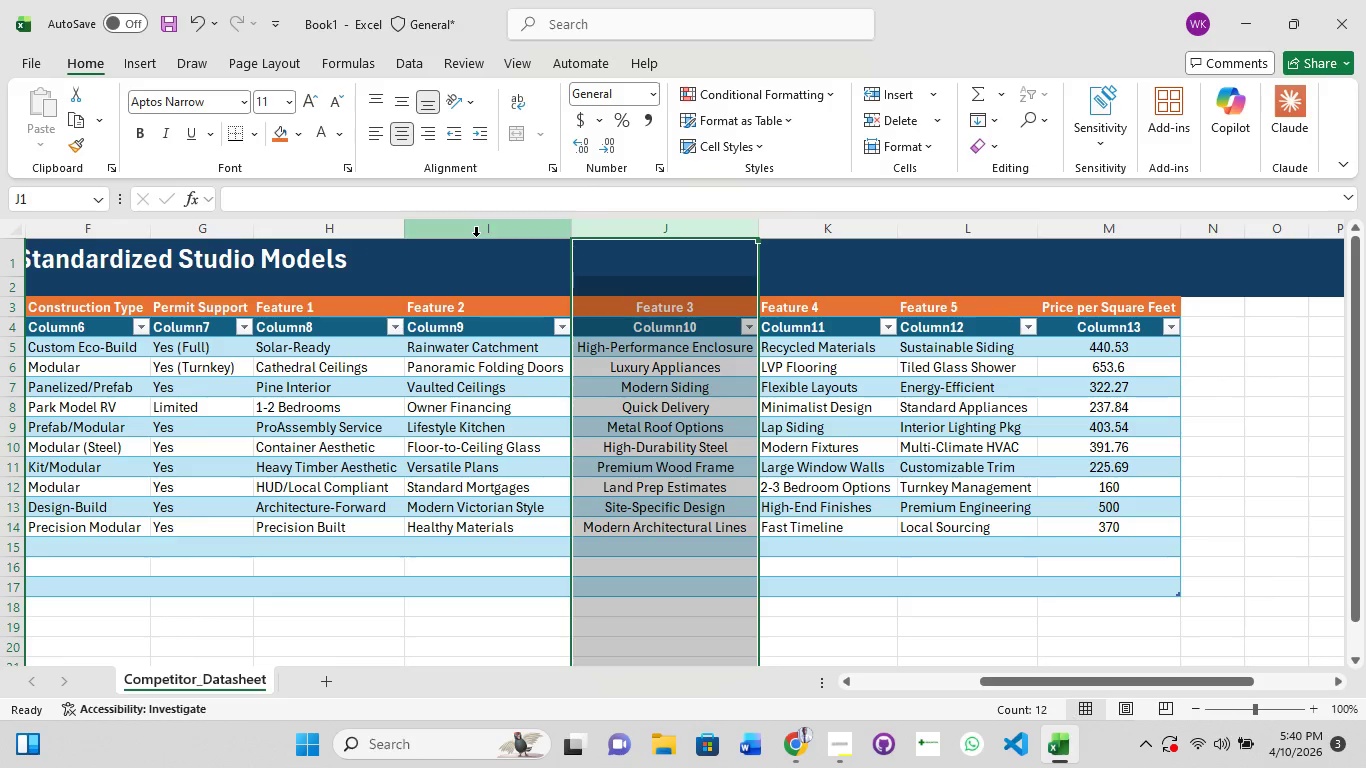 
double_click([476, 236])
 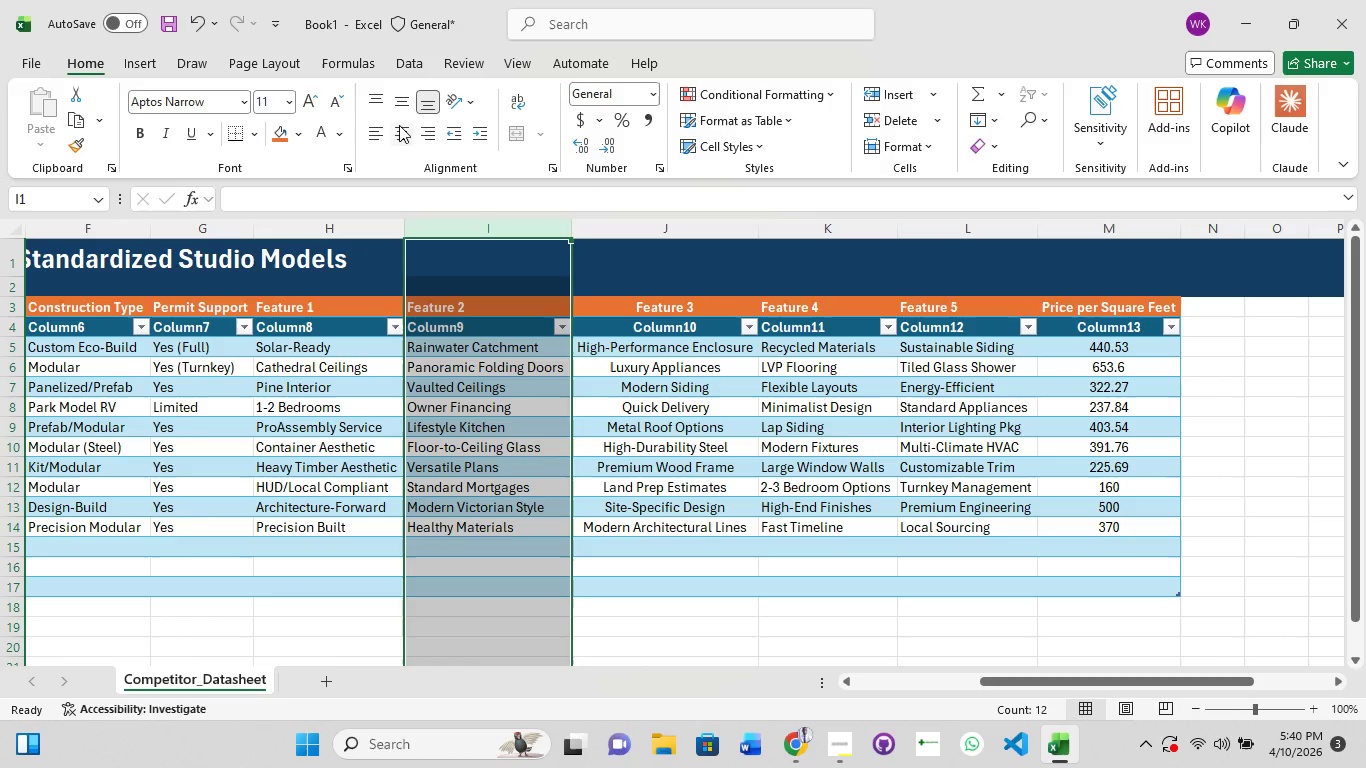 
left_click([398, 130])
 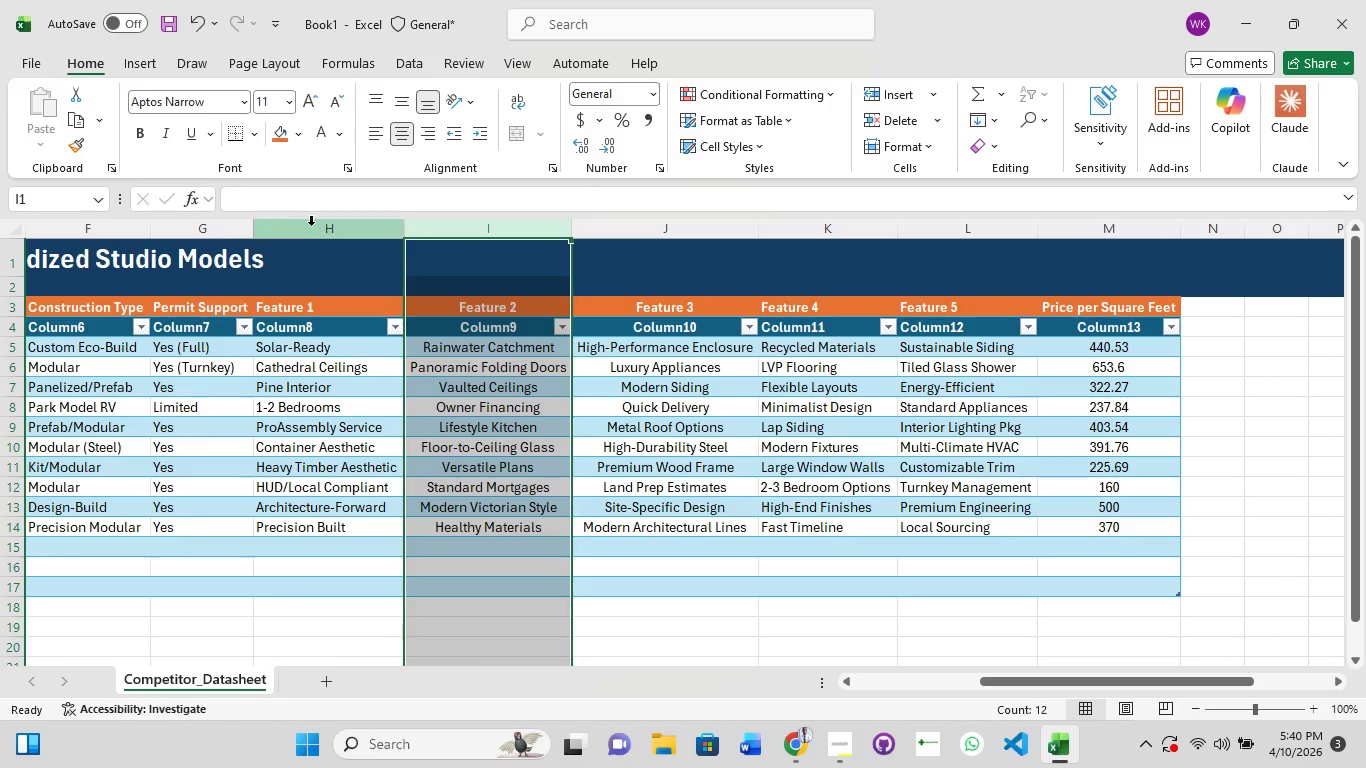 
left_click([312, 222])
 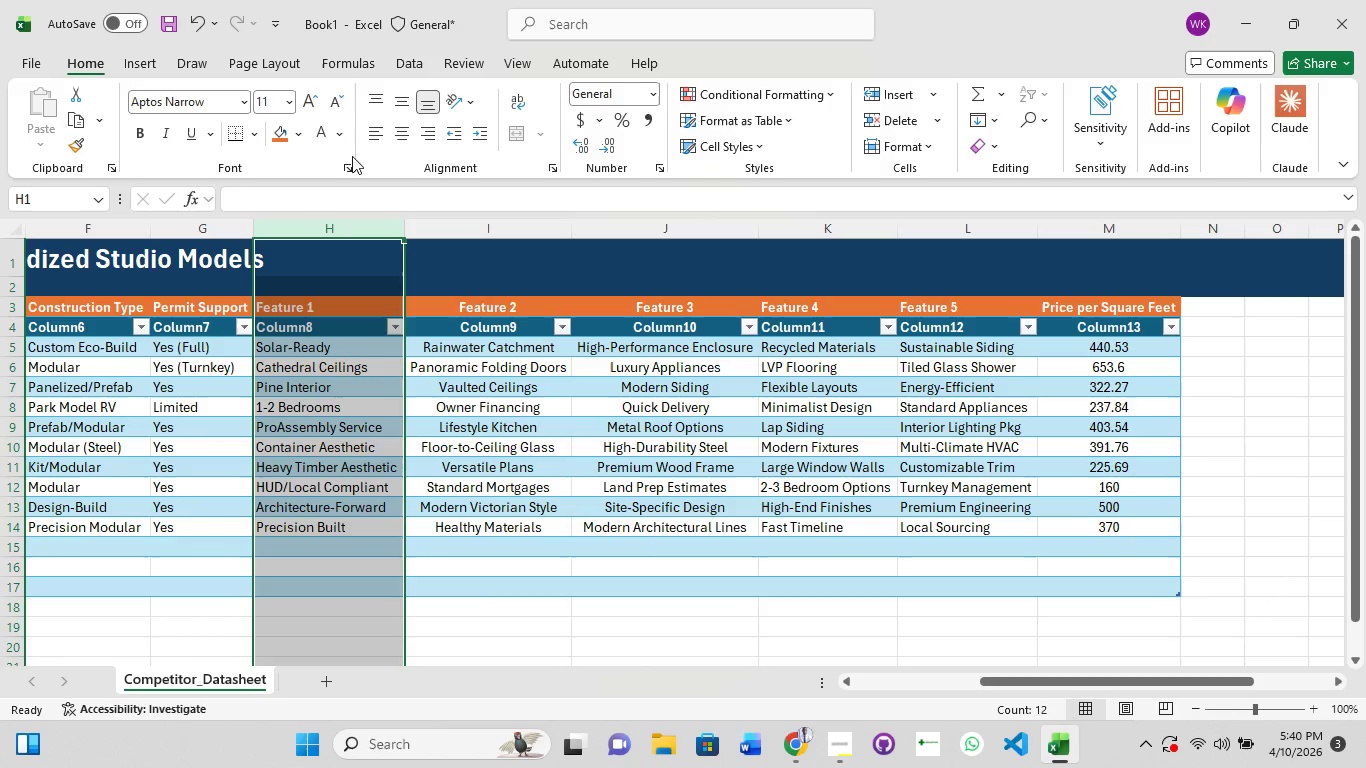 
left_click([400, 130])
 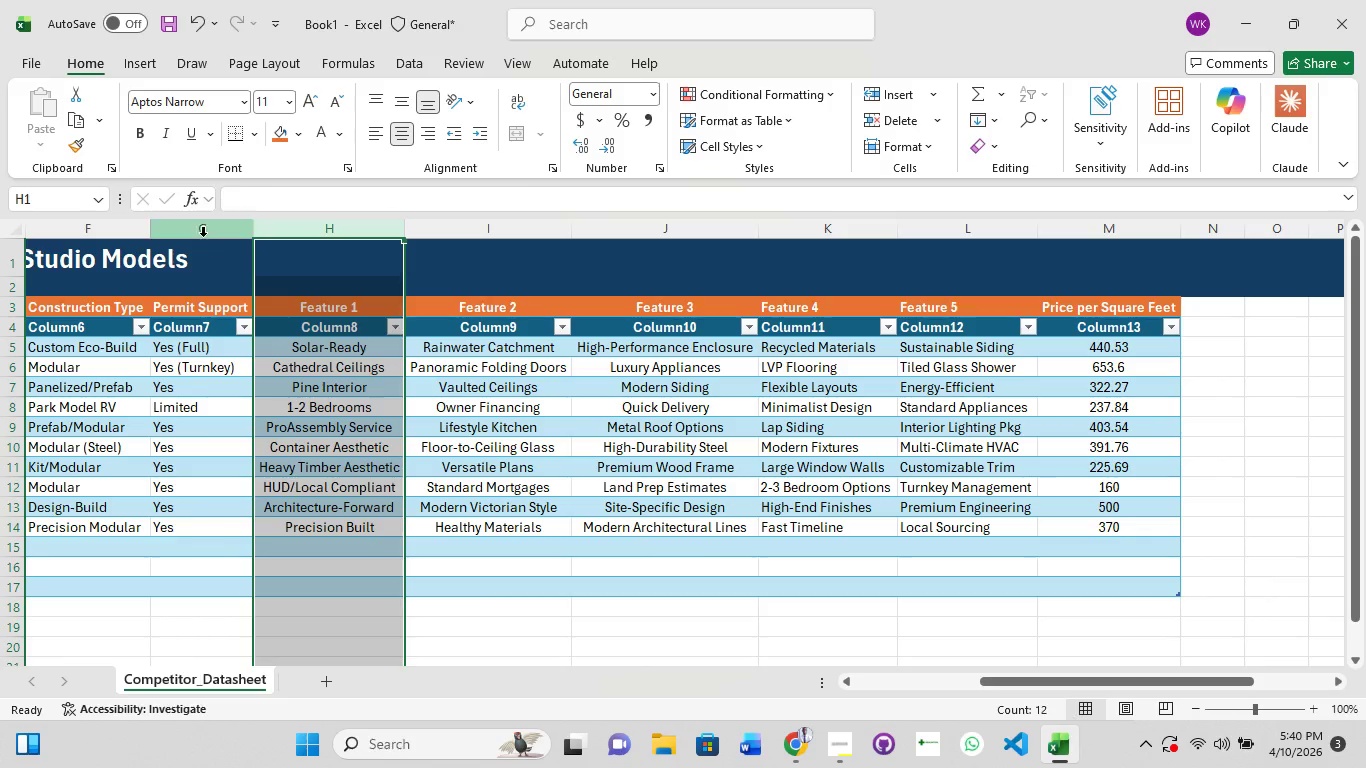 
left_click([211, 225])
 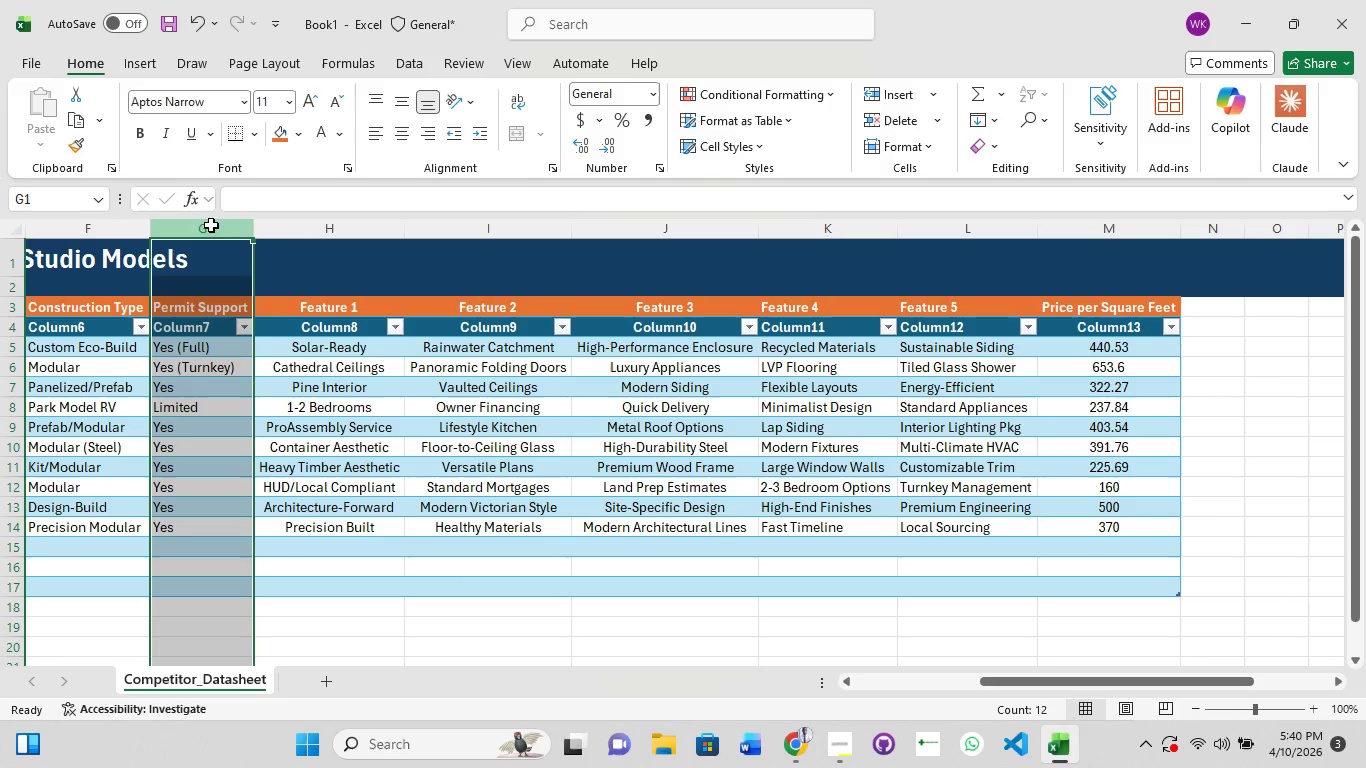 
left_click([211, 225])
 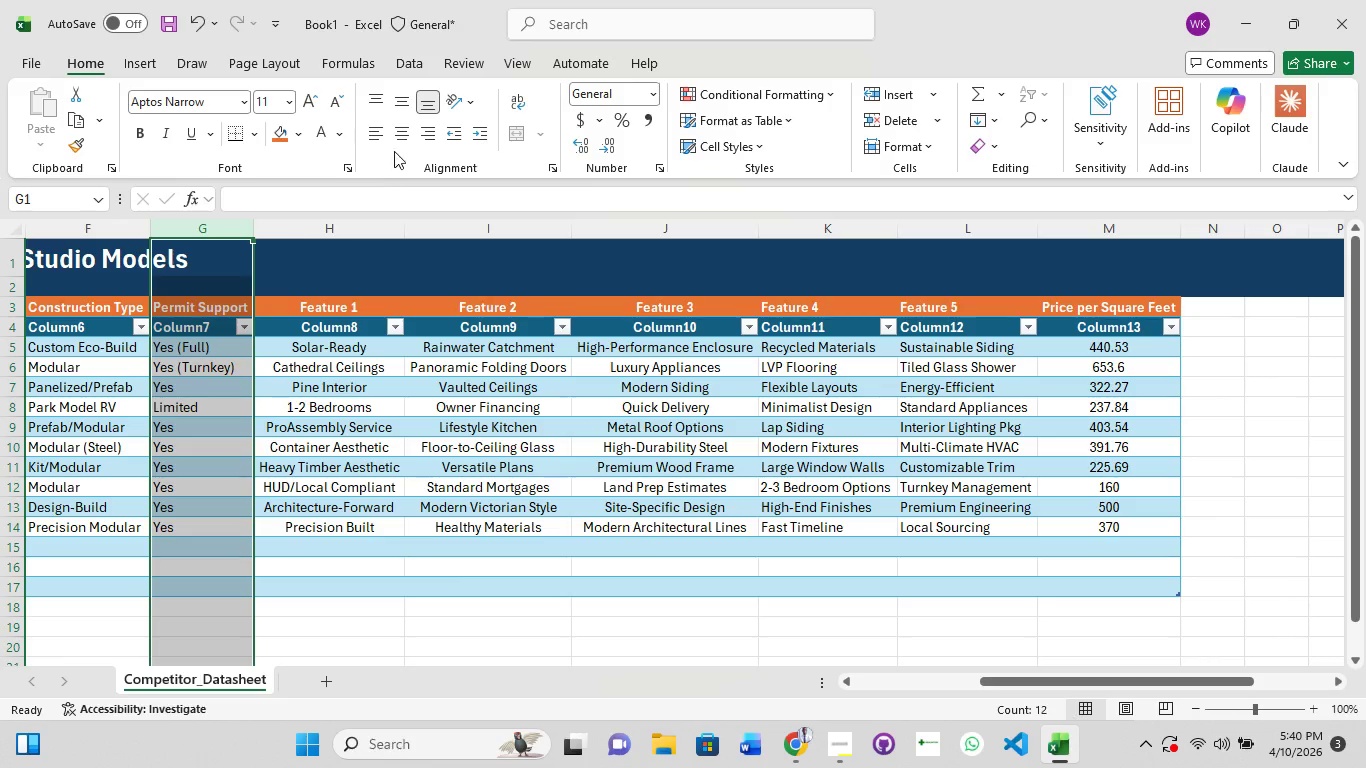 
left_click([407, 123])
 